 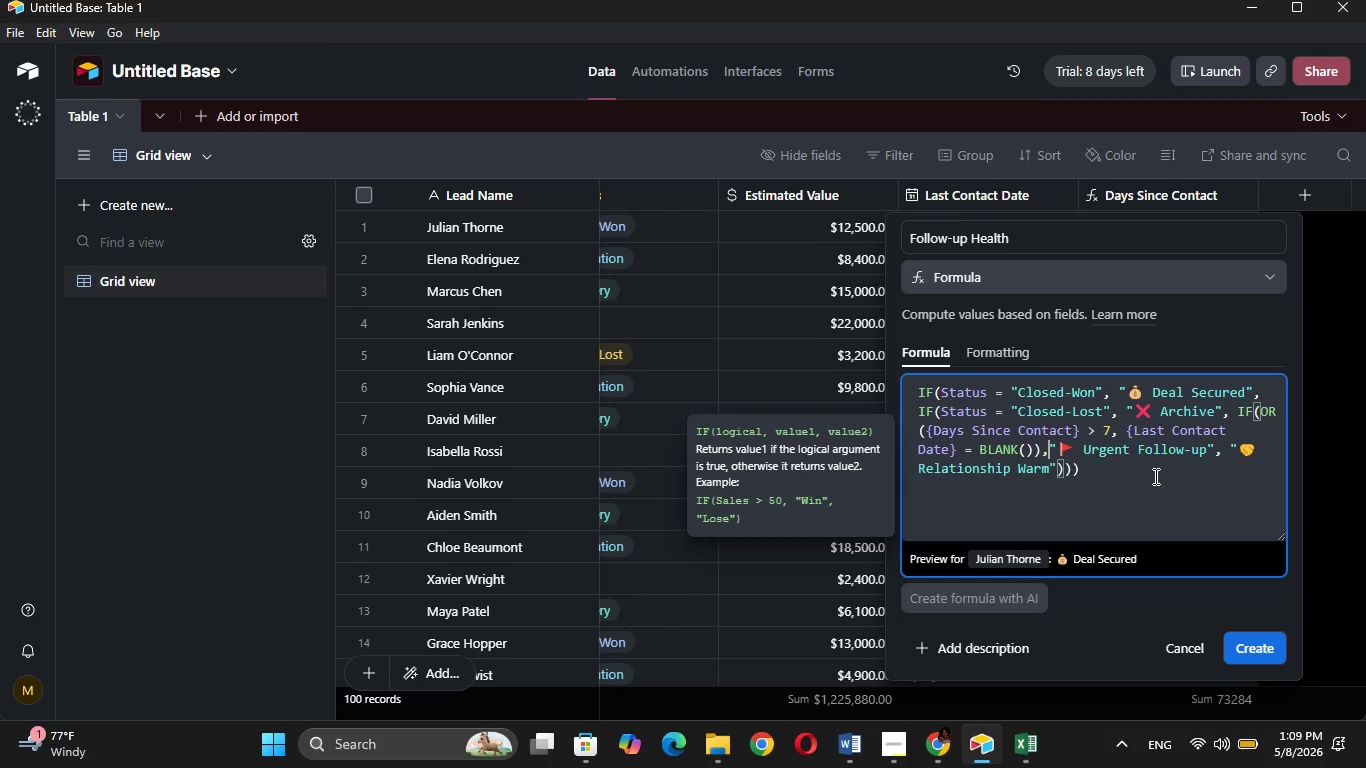 
key(ArrowLeft)
 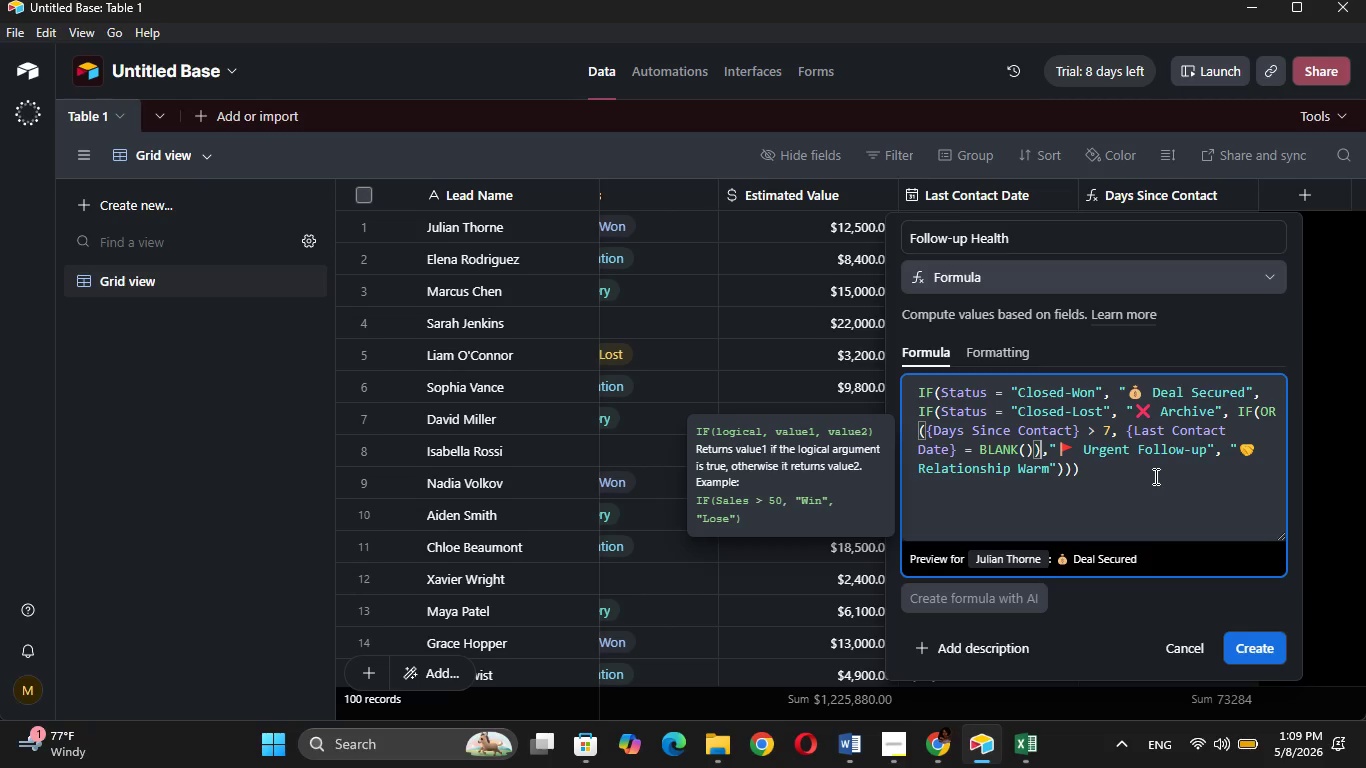 
key(ArrowRight)
 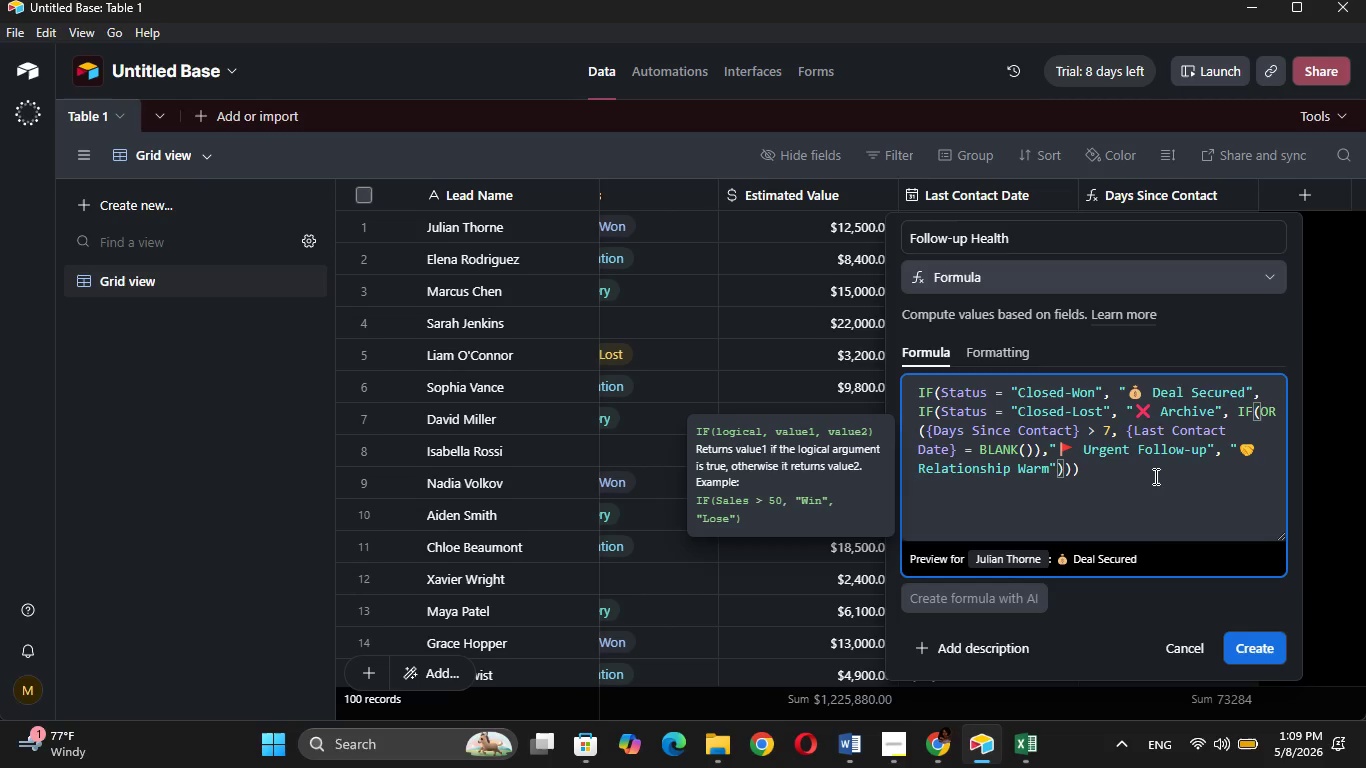 
key(Space)
 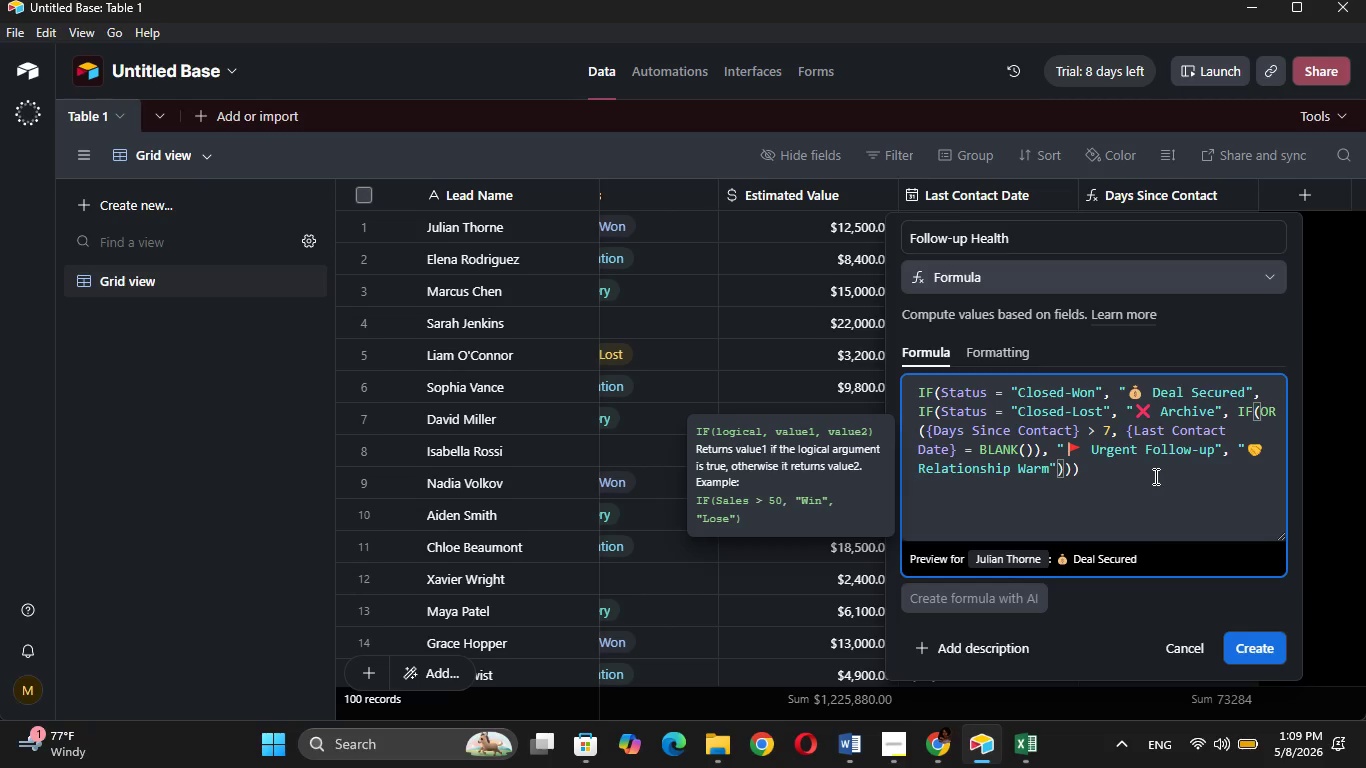 
key(ArrowDown)
 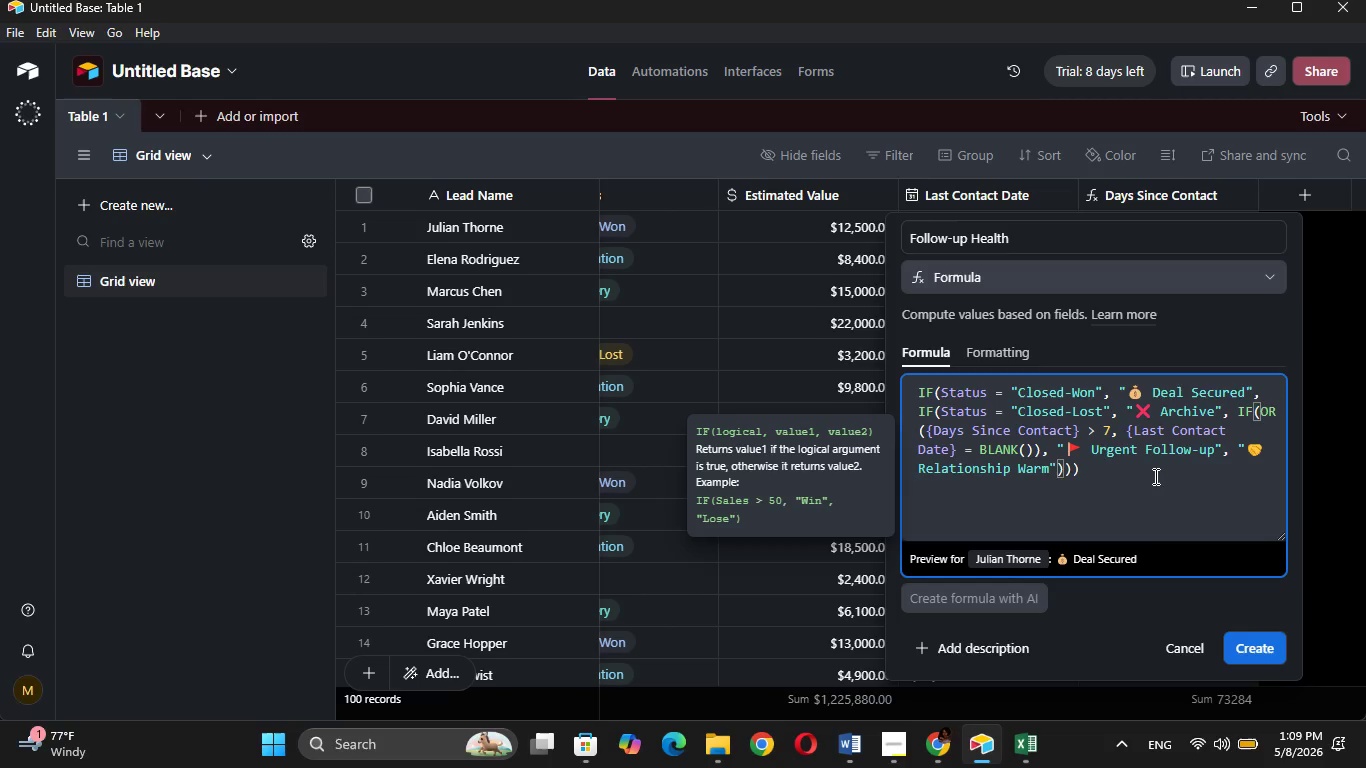 
key(ArrowRight)
 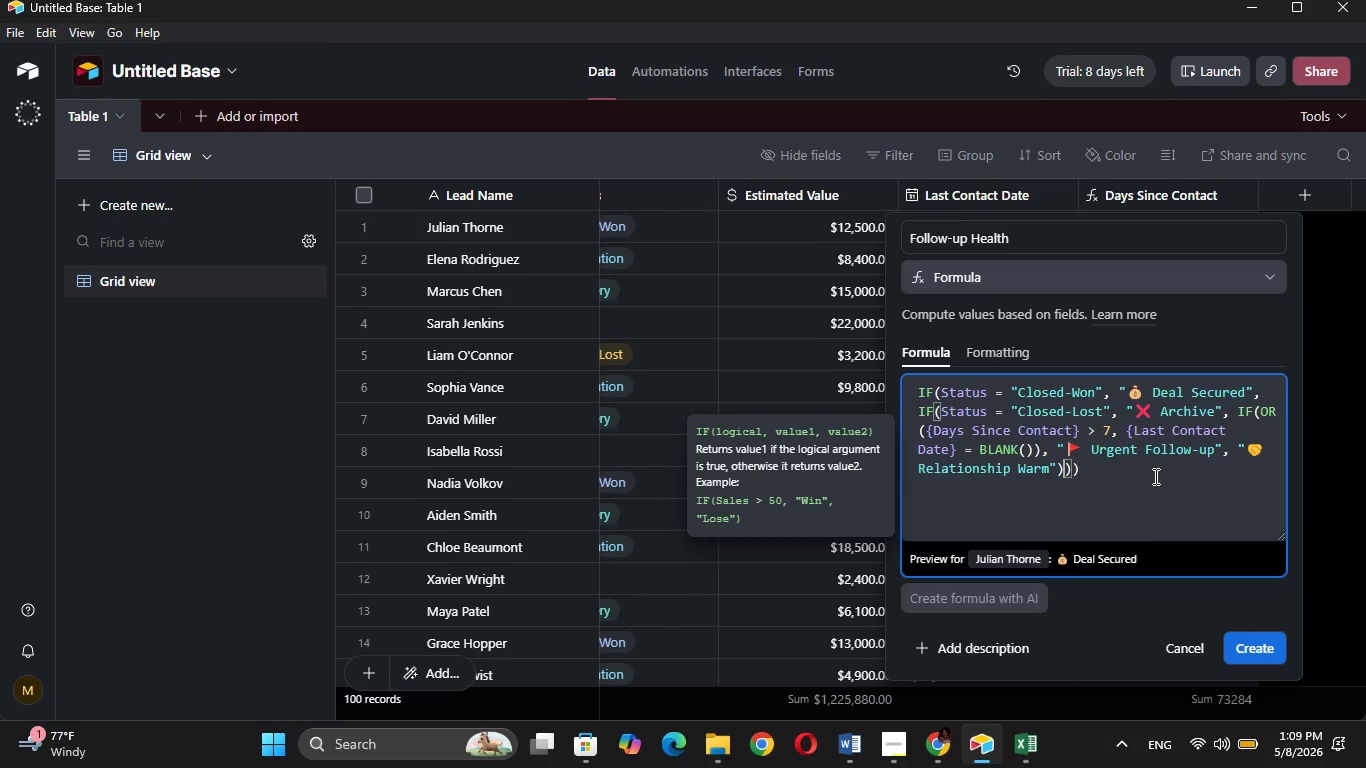 
key(ArrowRight)
 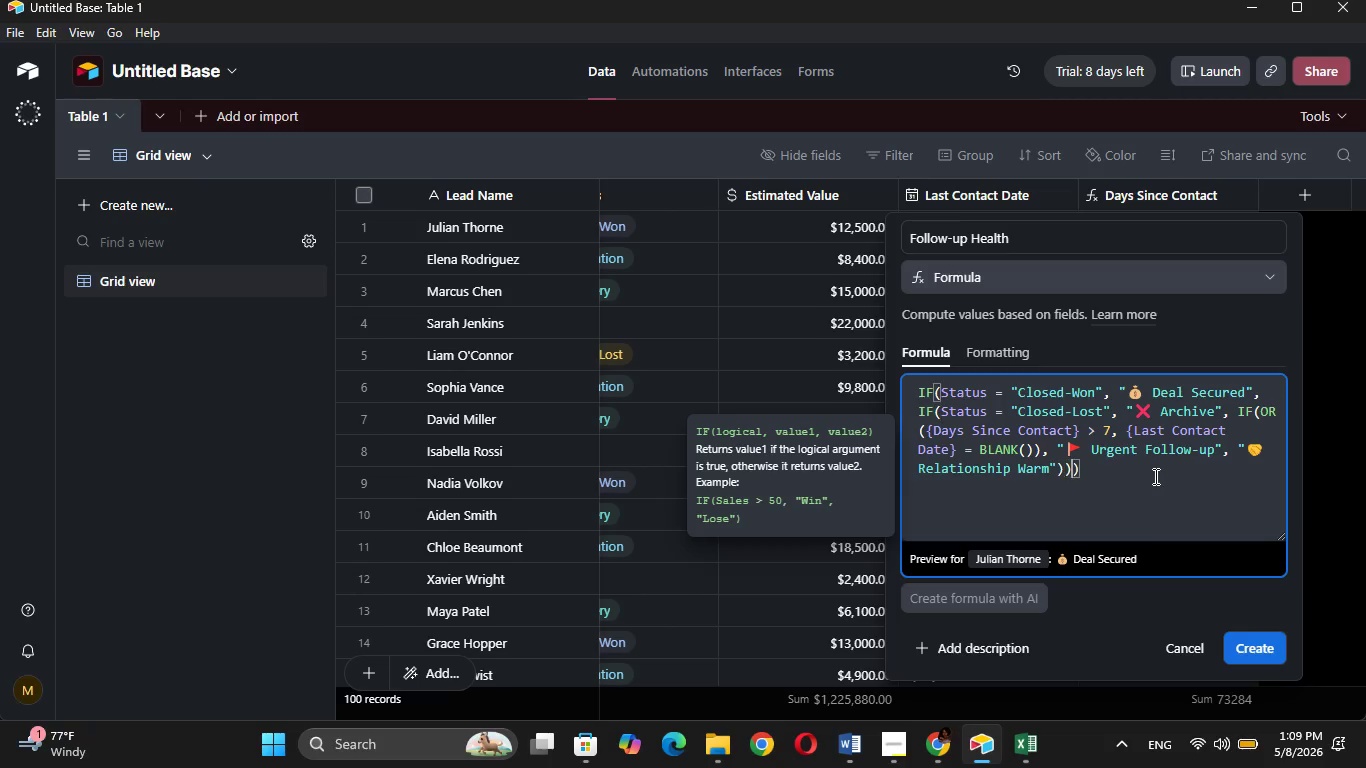 
key(ArrowRight)
 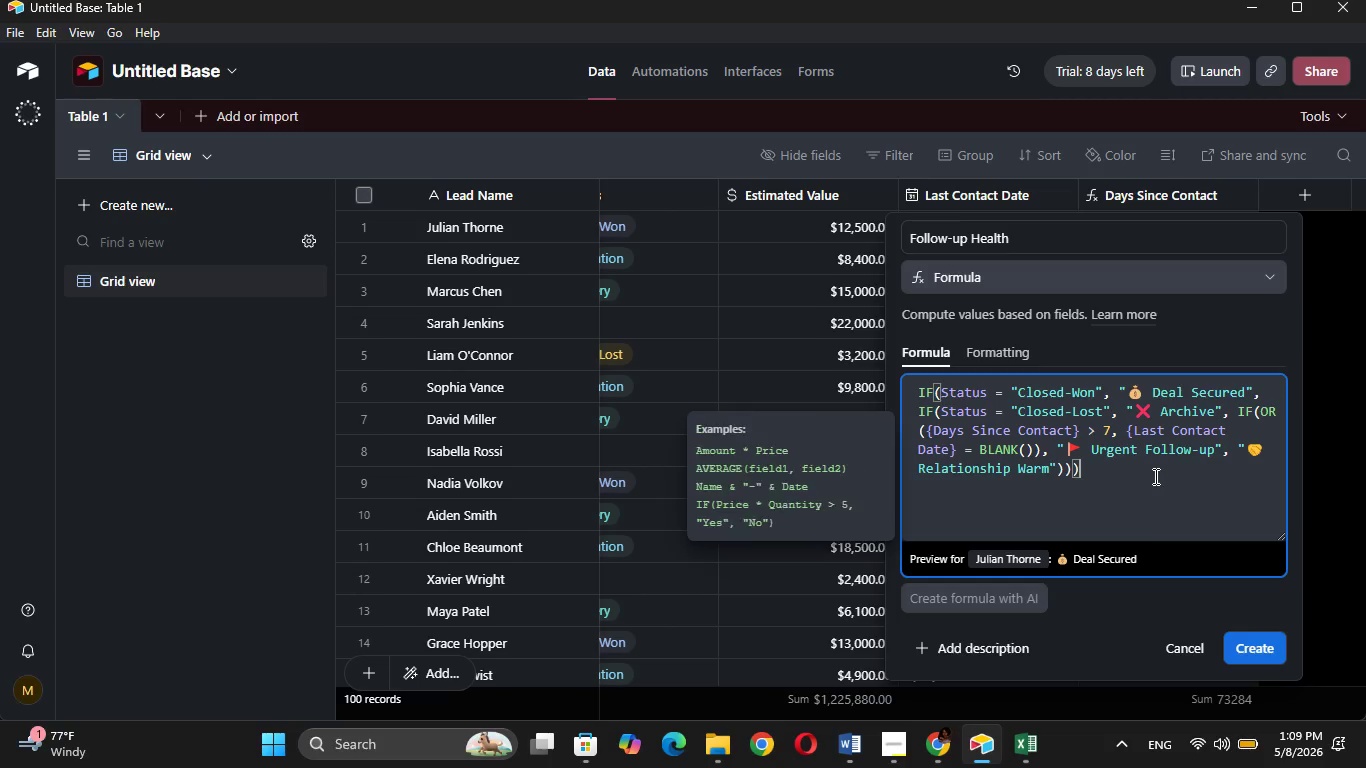 
key(ArrowRight)
 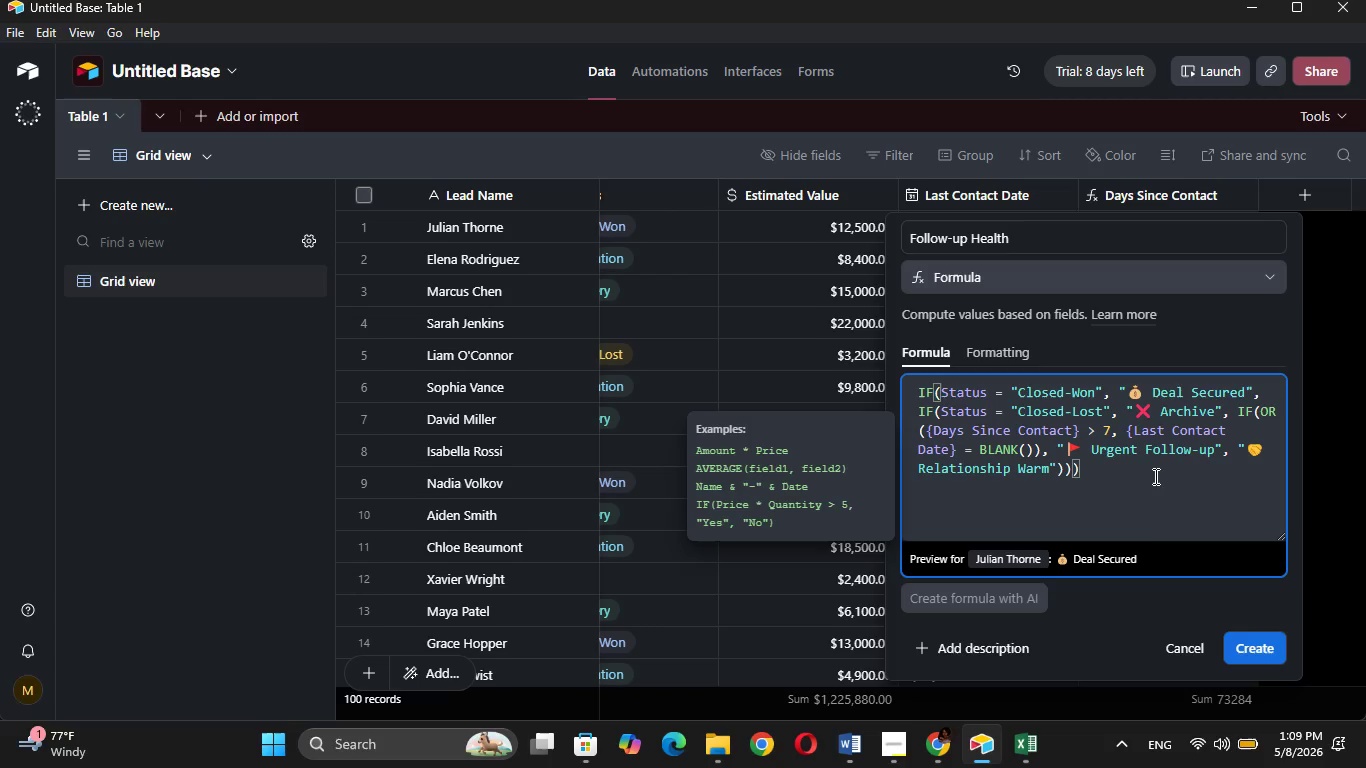 
wait(7.42)
 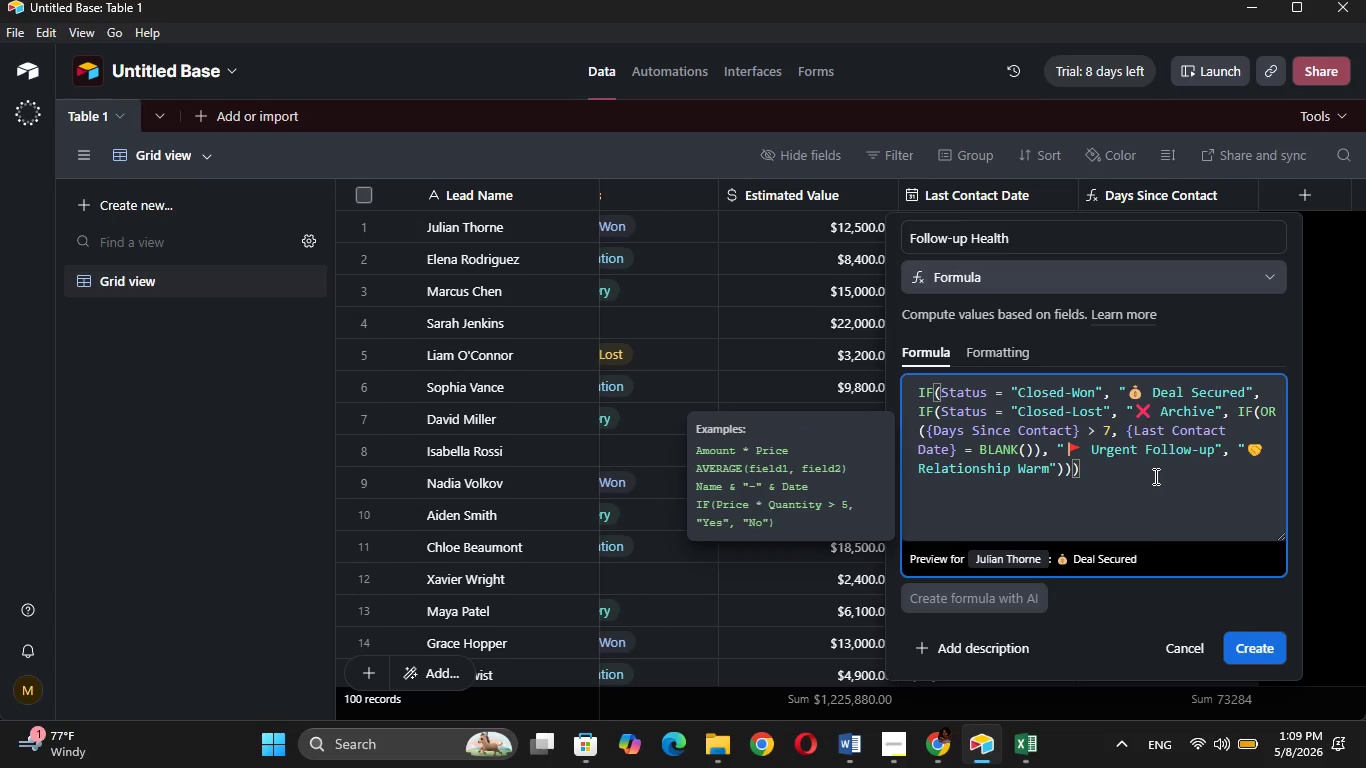 
left_click([1247, 645])
 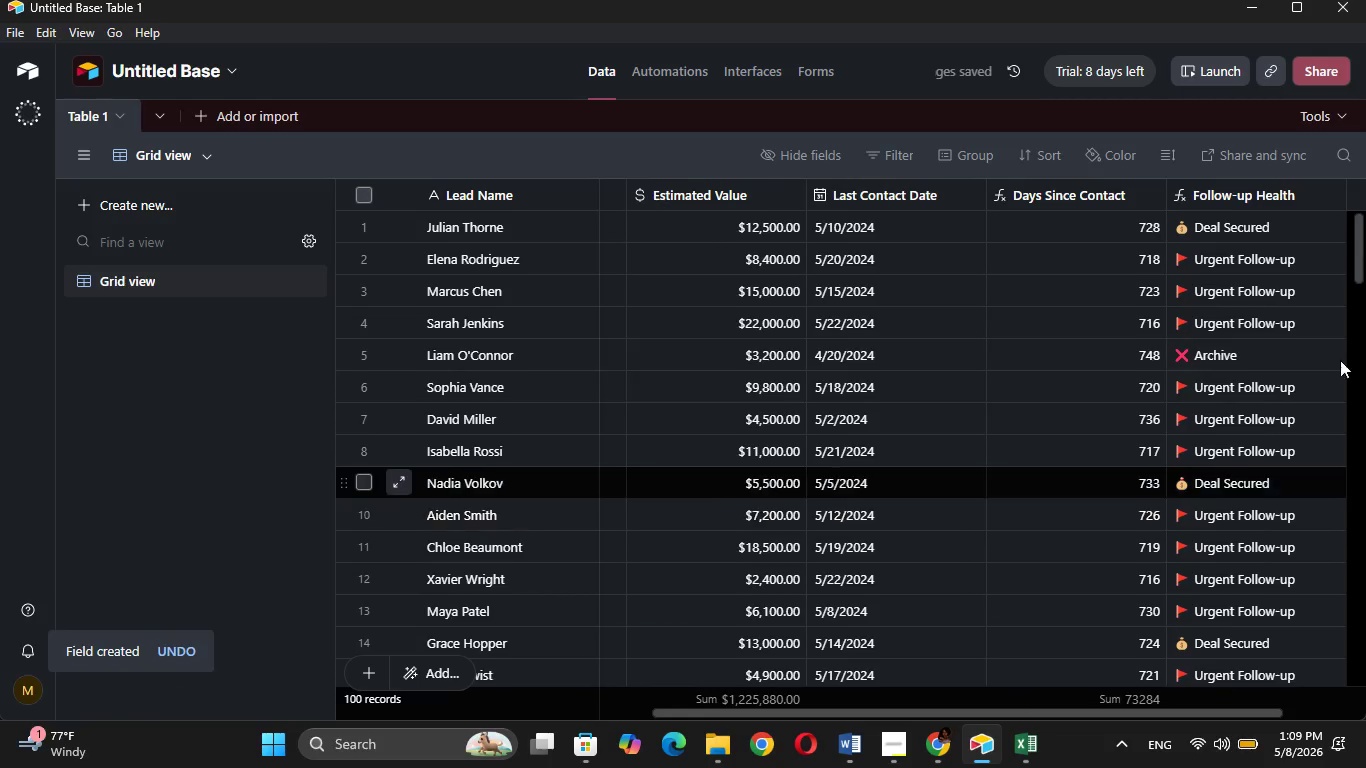 
wait(6.62)
 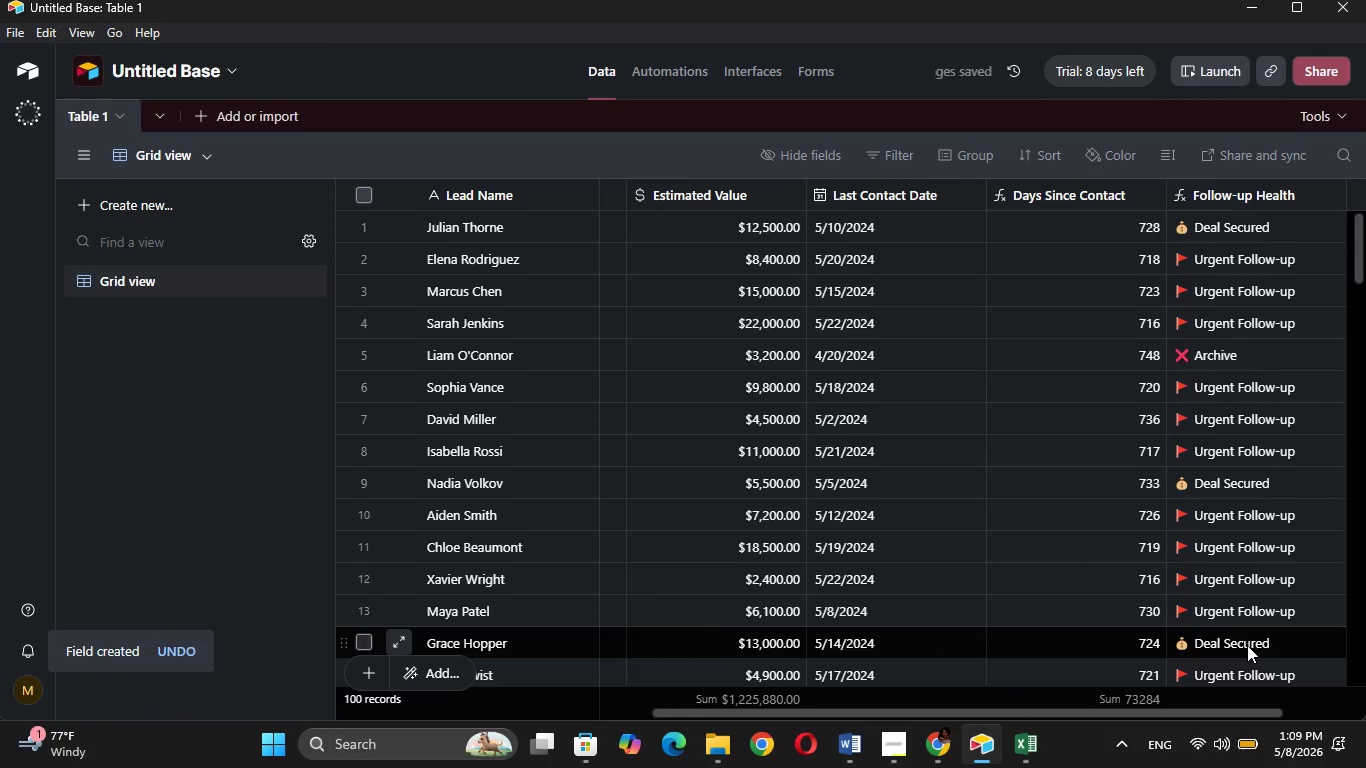 
left_click_drag(start_coordinate=[1361, 244], to_coordinate=[1347, 225])
 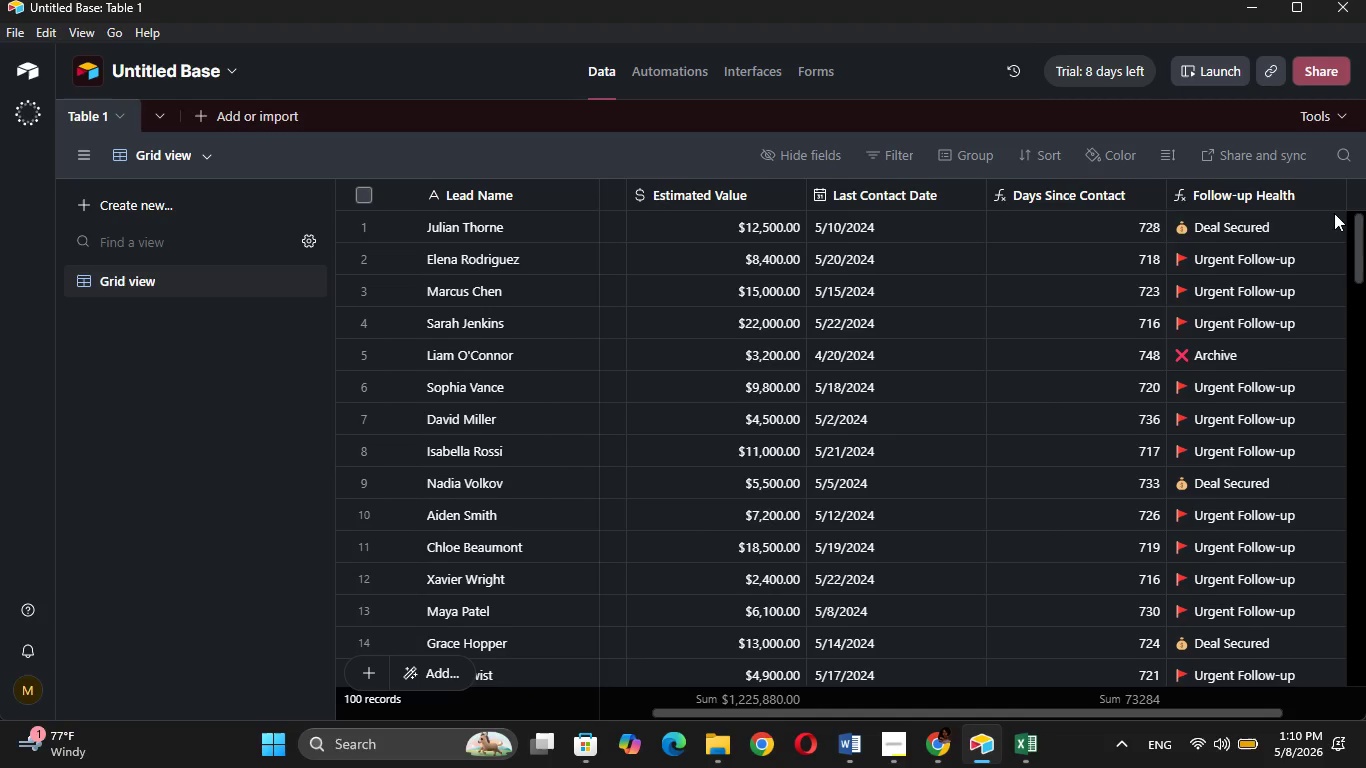 
mouse_move([1301, 189])
 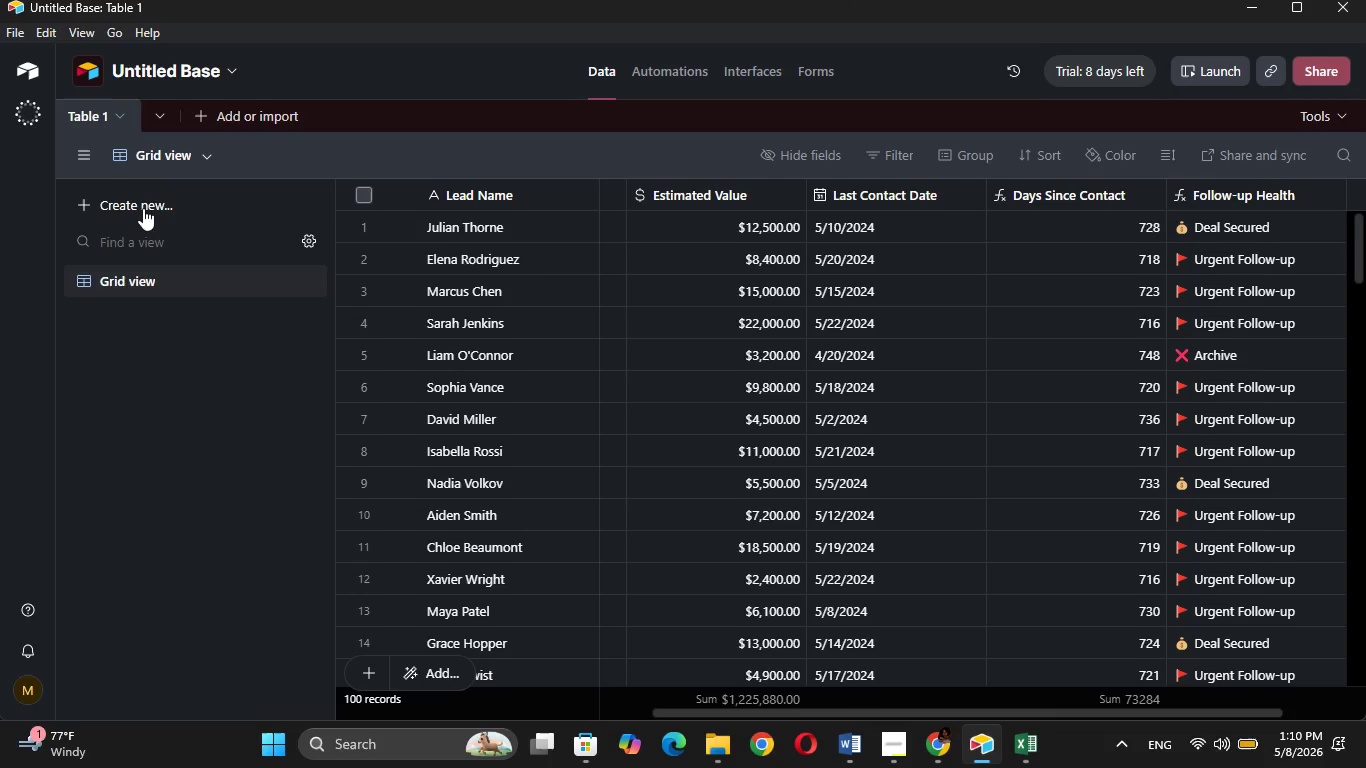 
left_click([141, 201])
 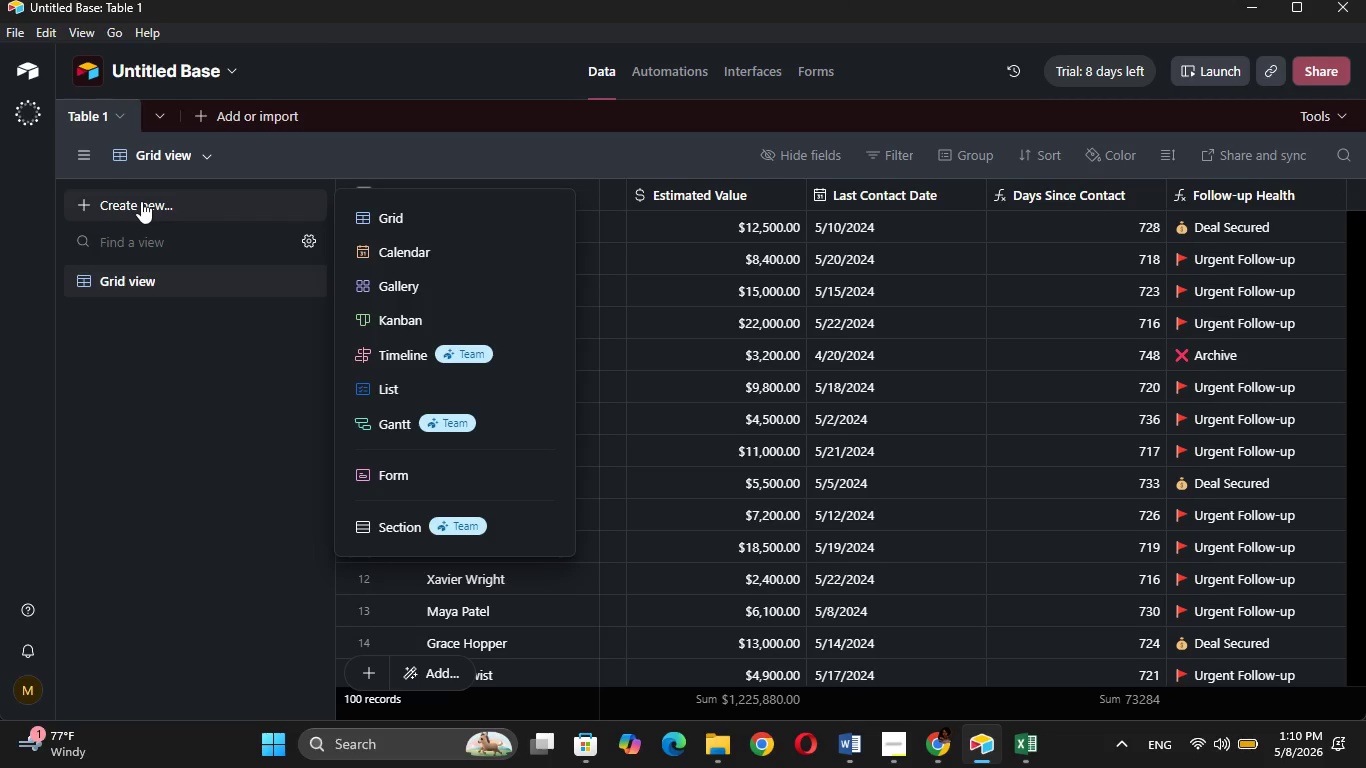 
wait(6.34)
 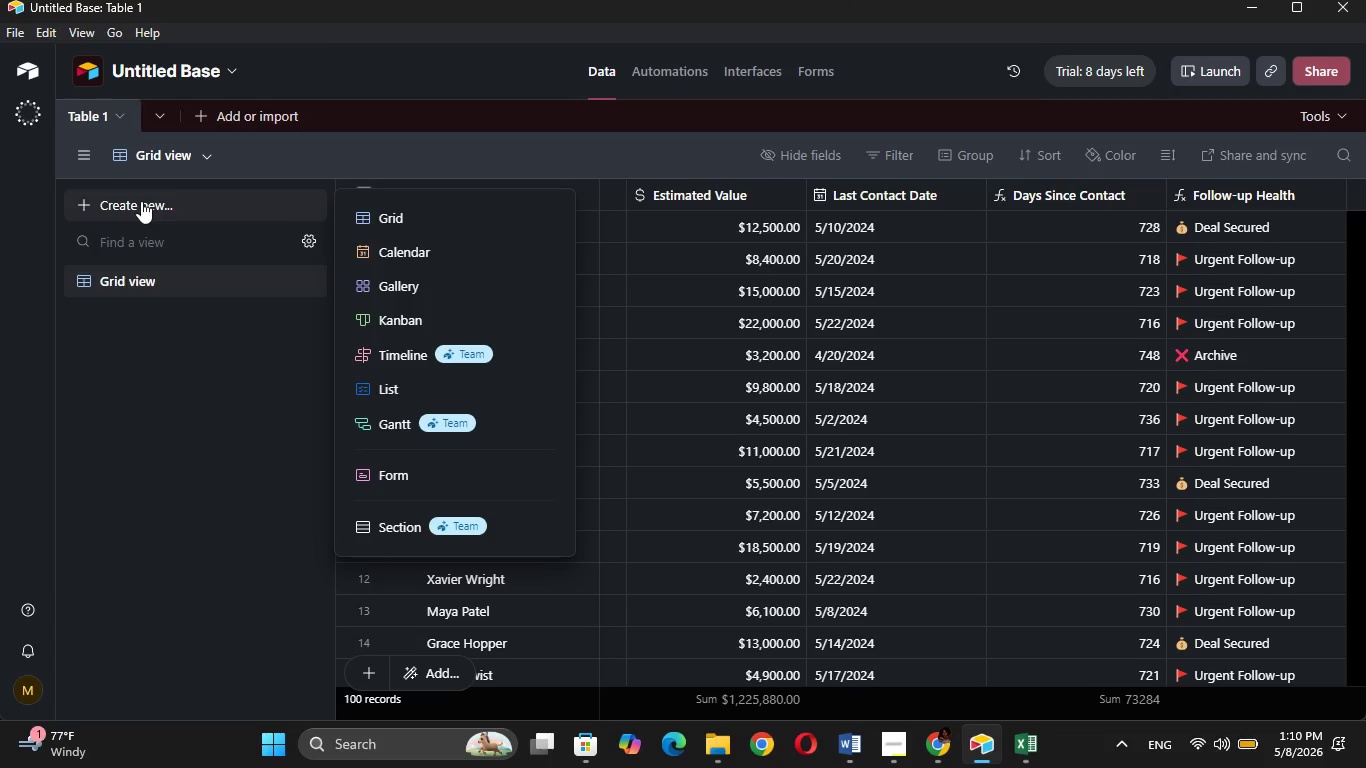 
left_click([438, 320])
 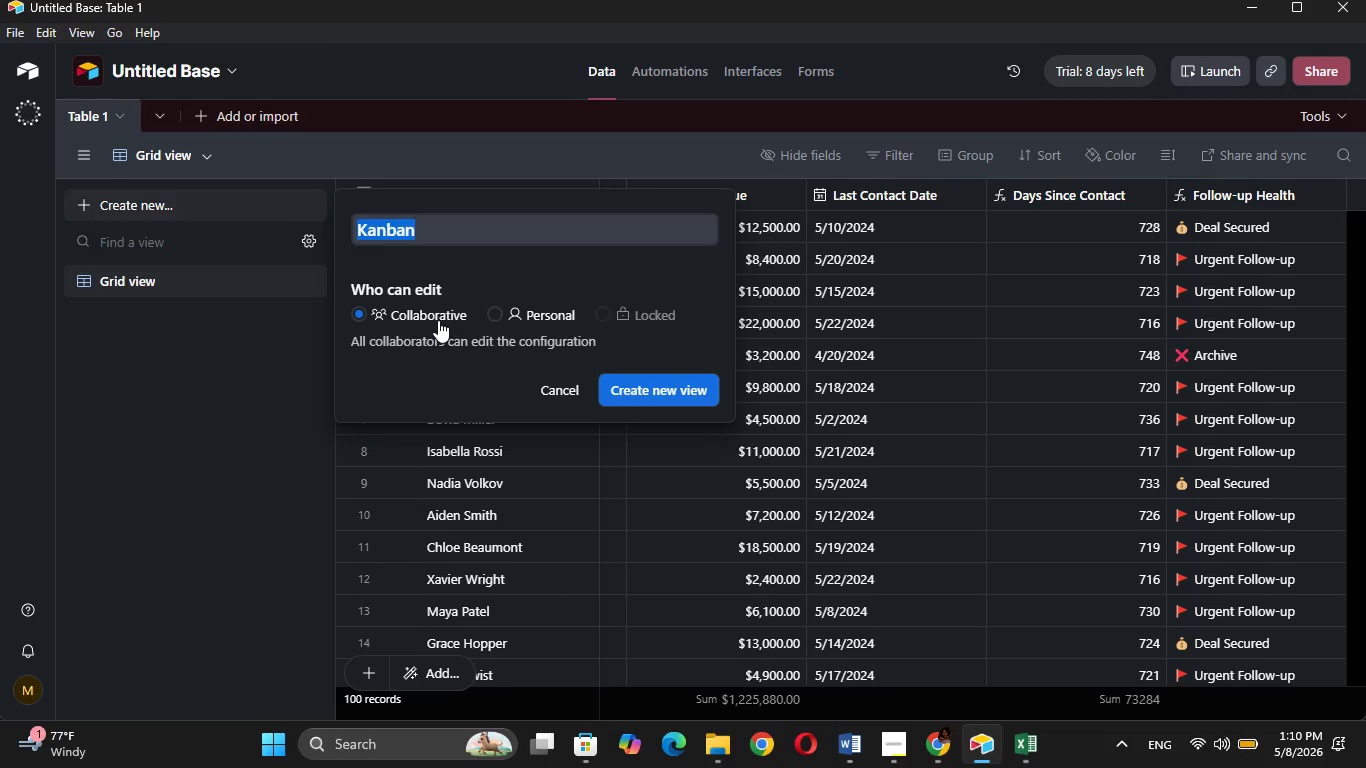 
wait(6.28)
 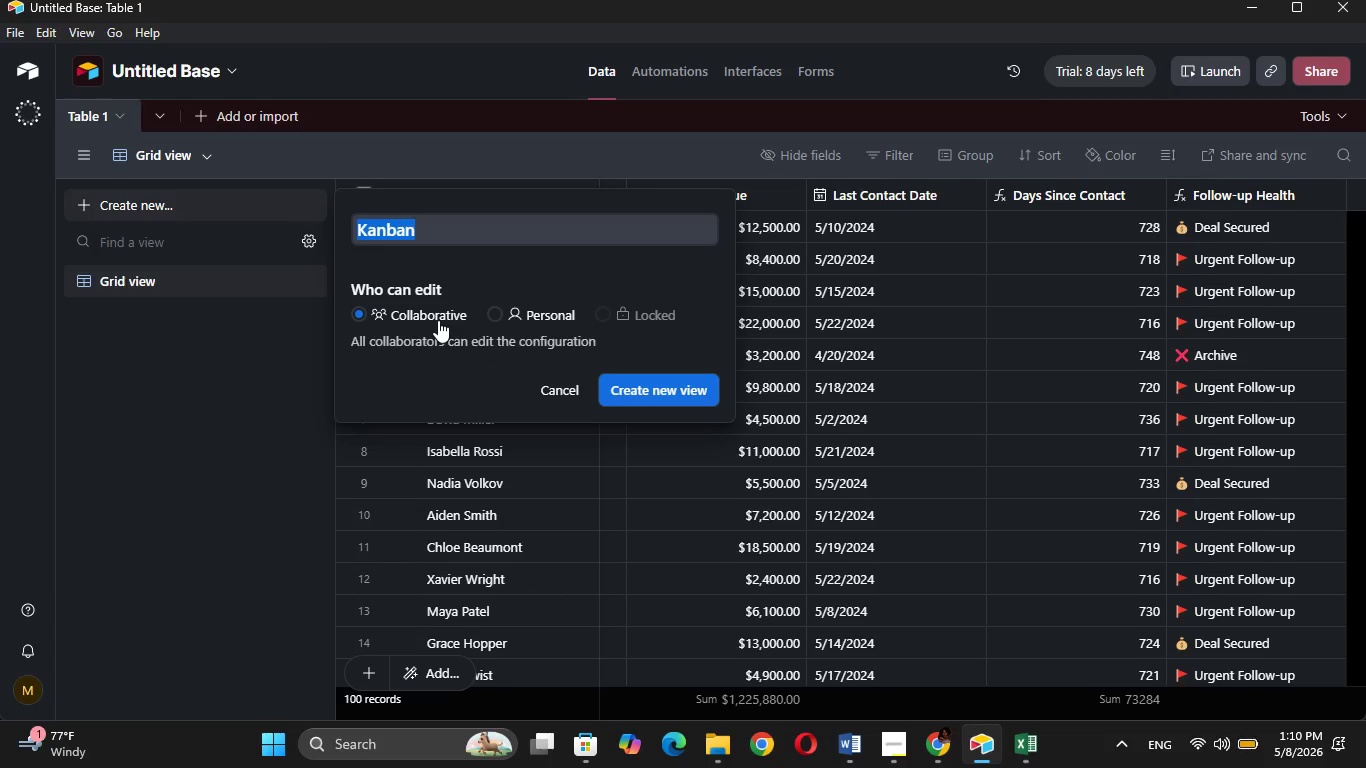 
key(Backspace)
type(Pipeline)
 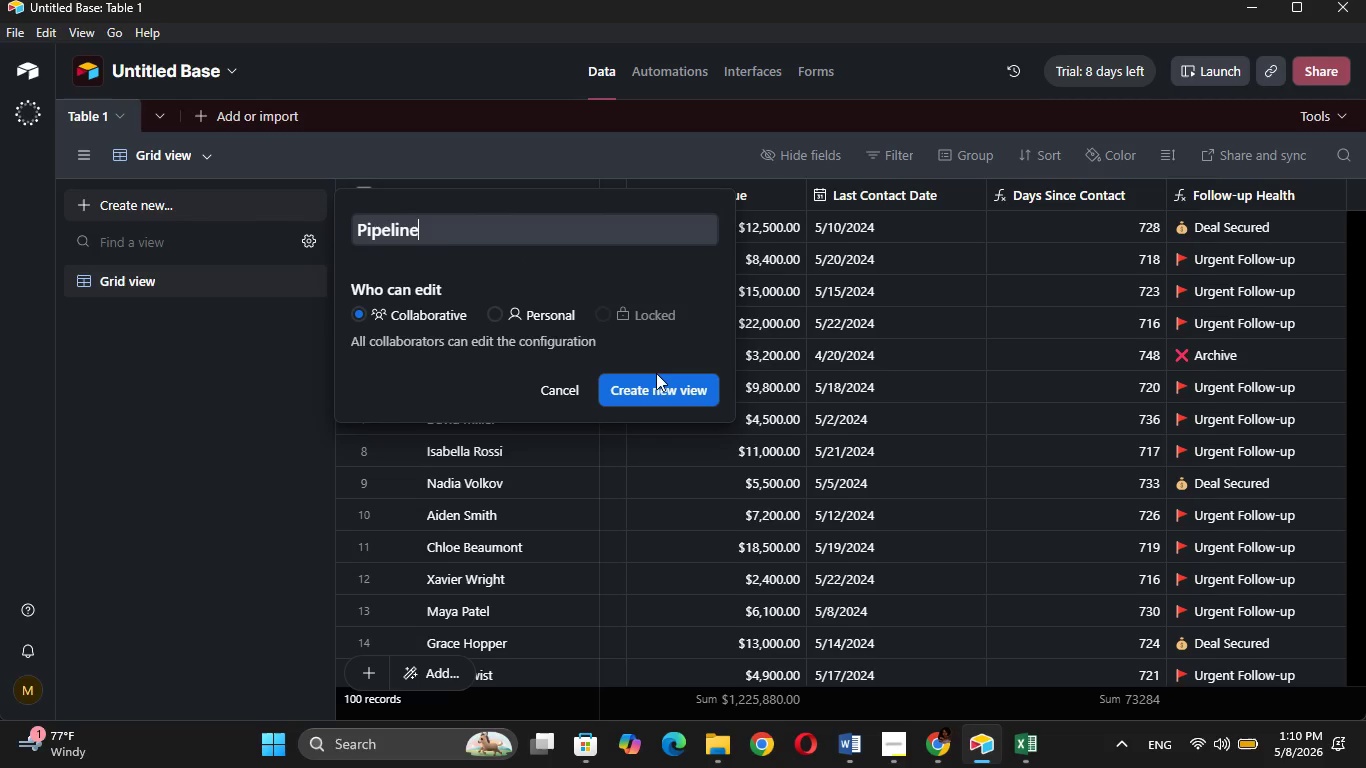 
left_click([660, 378])
 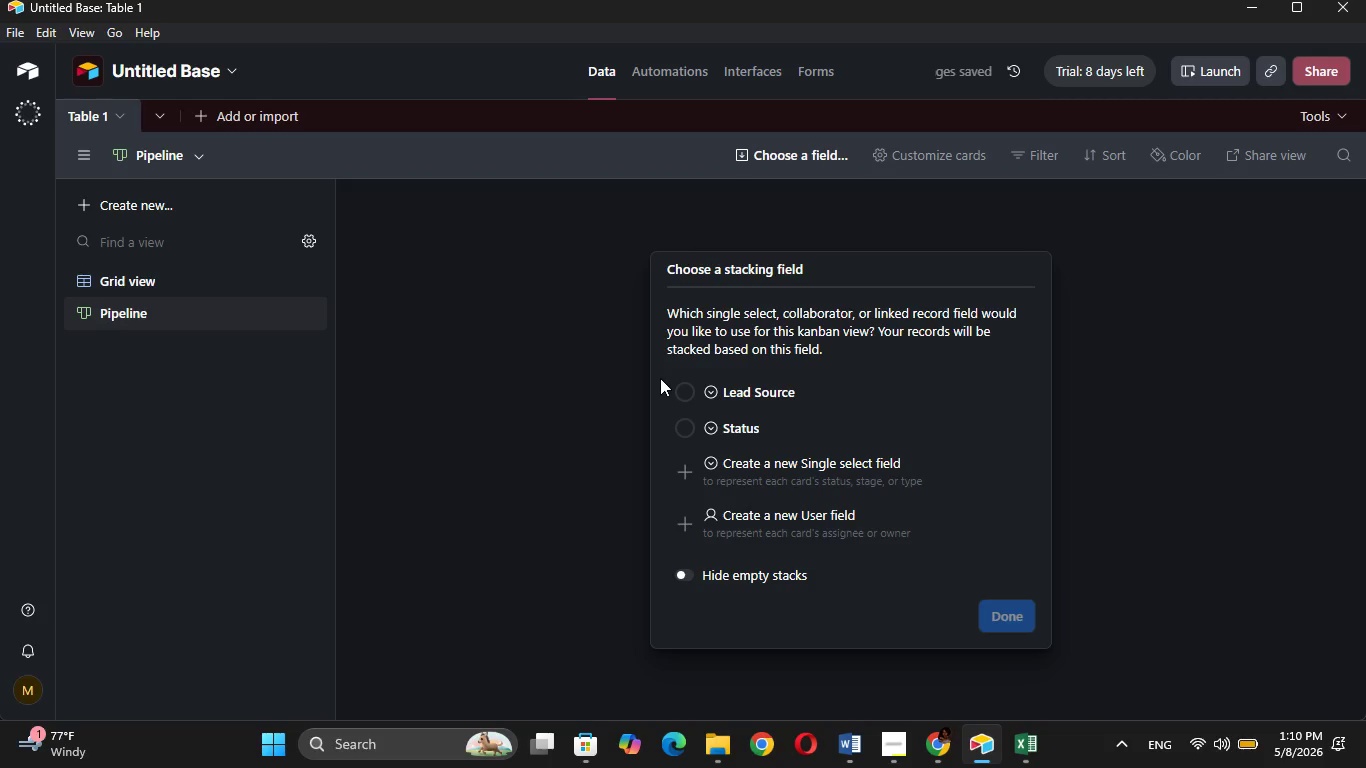 
wait(7.67)
 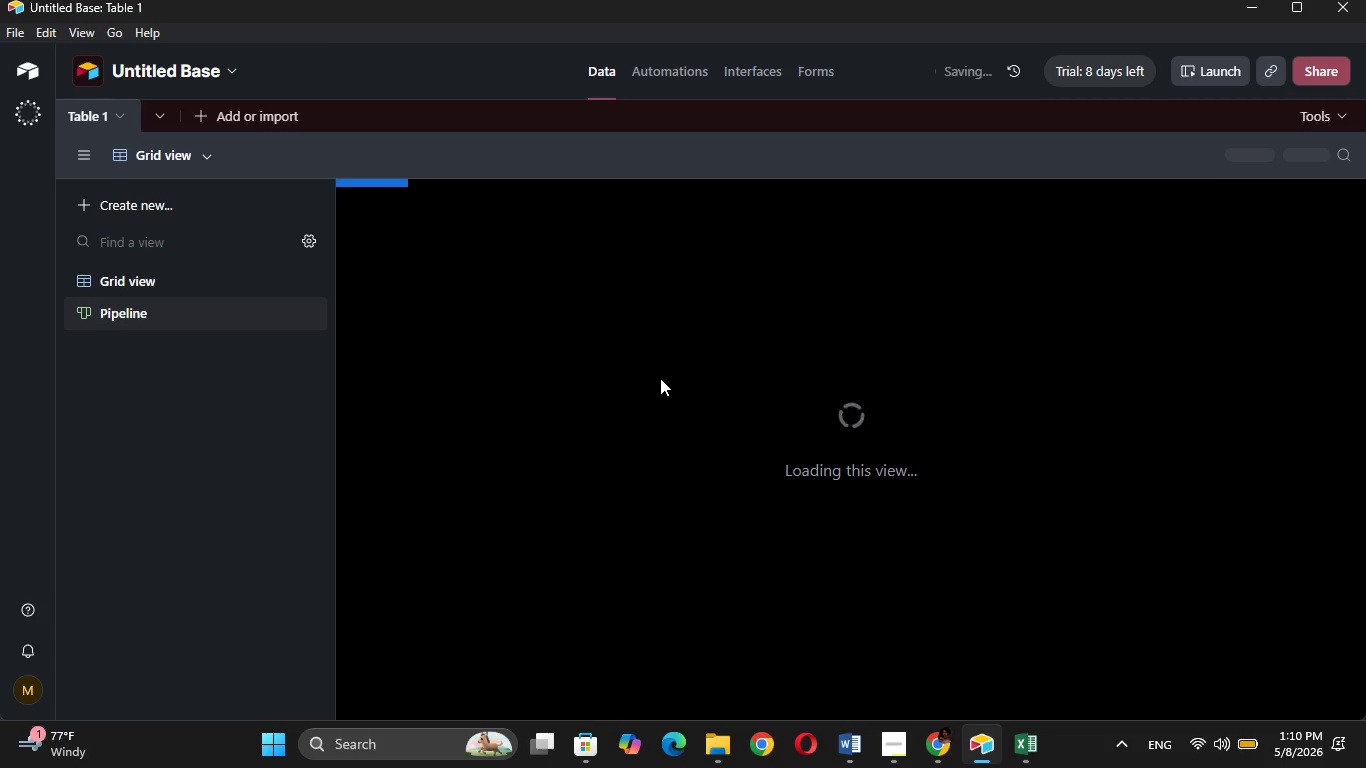 
left_click([684, 426])
 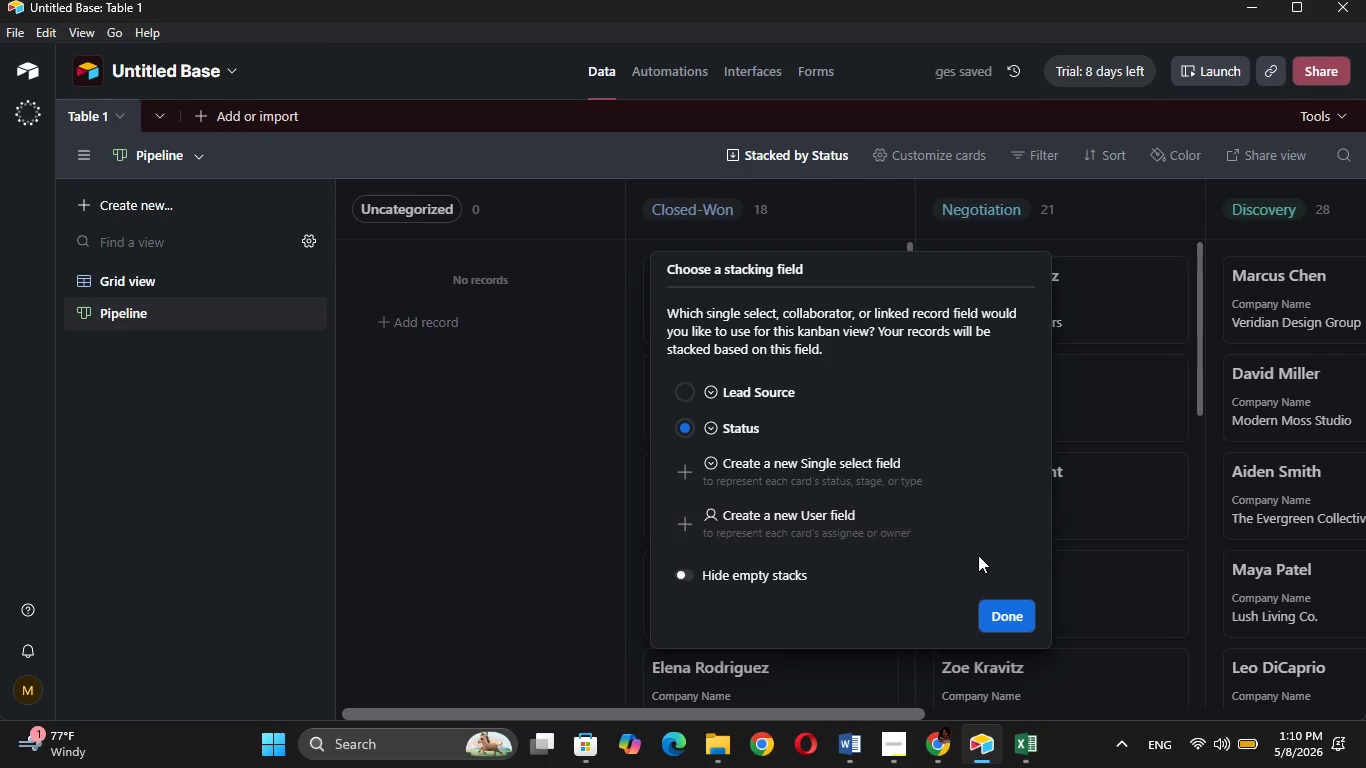 
left_click([993, 622])
 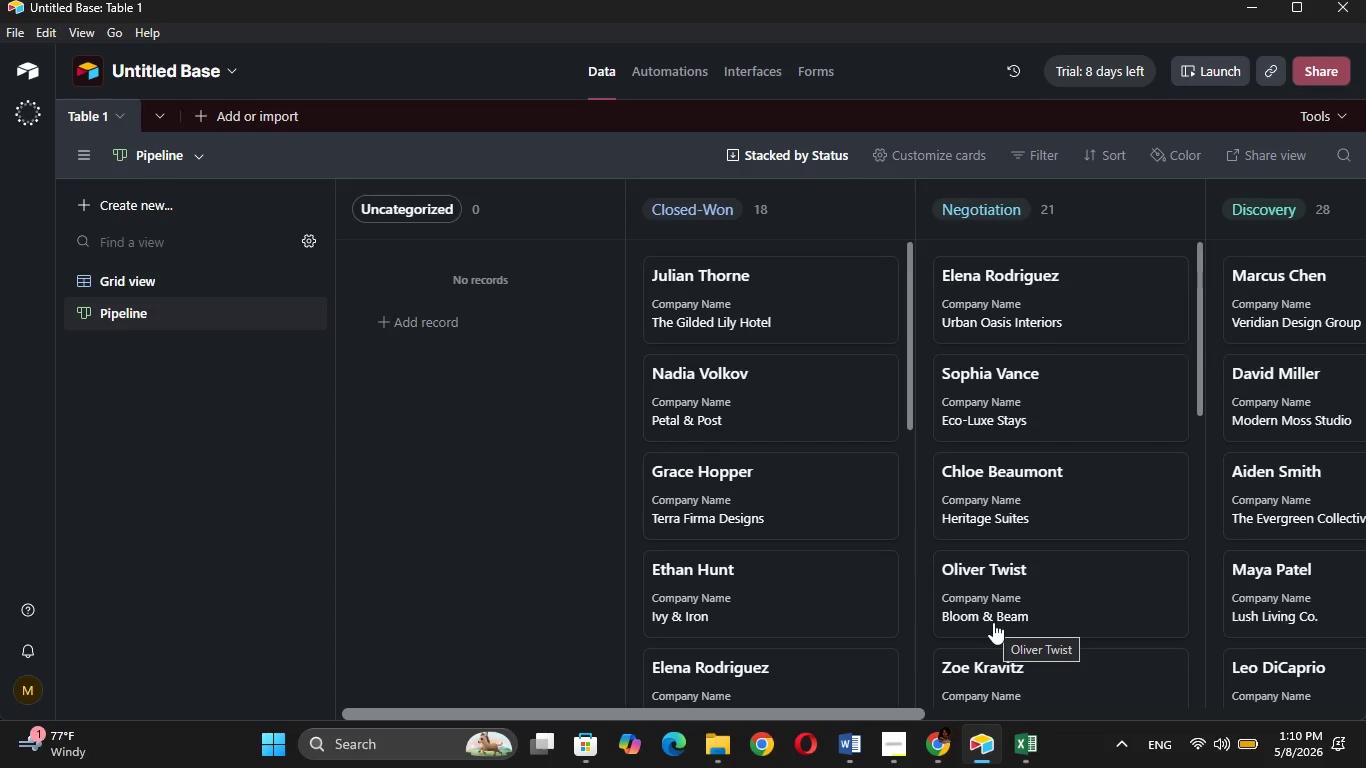 
wait(15.7)
 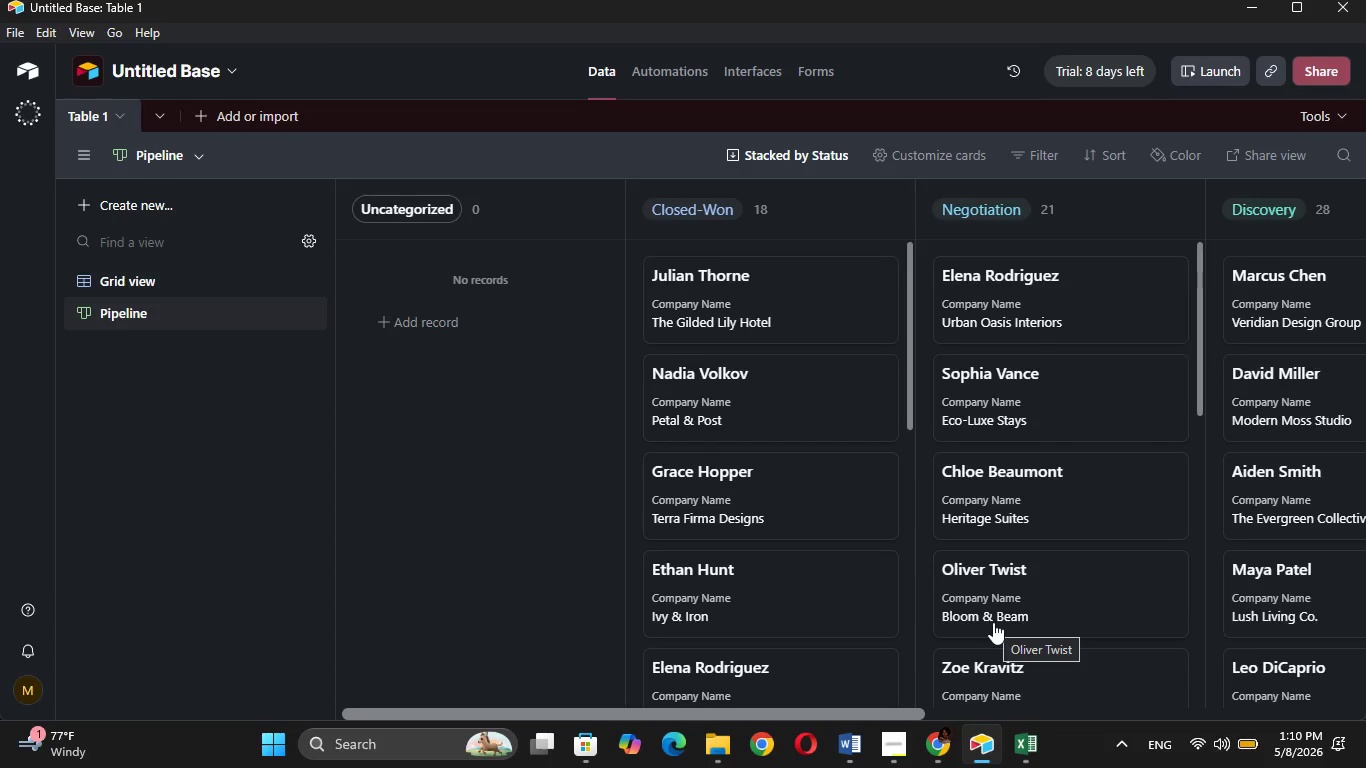 
left_click([165, 211])
 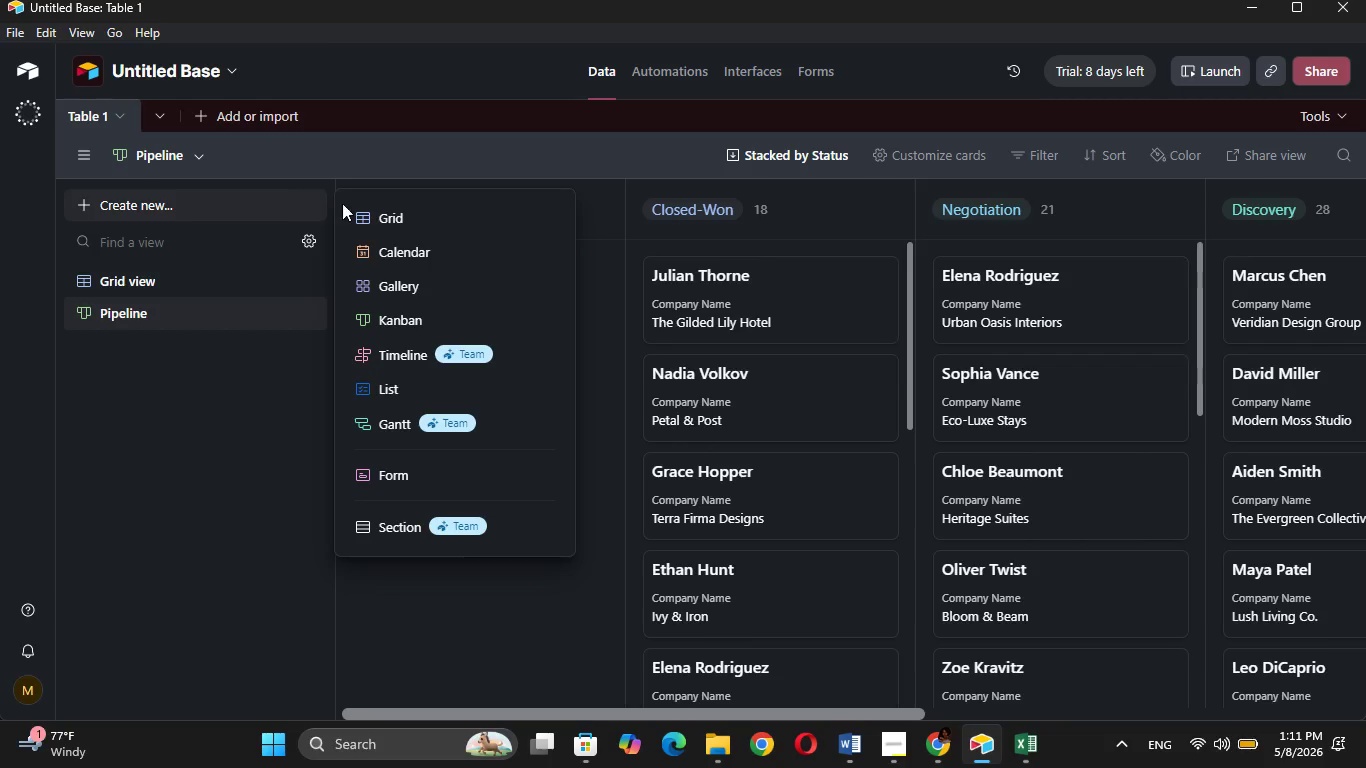 
left_click([390, 226])
 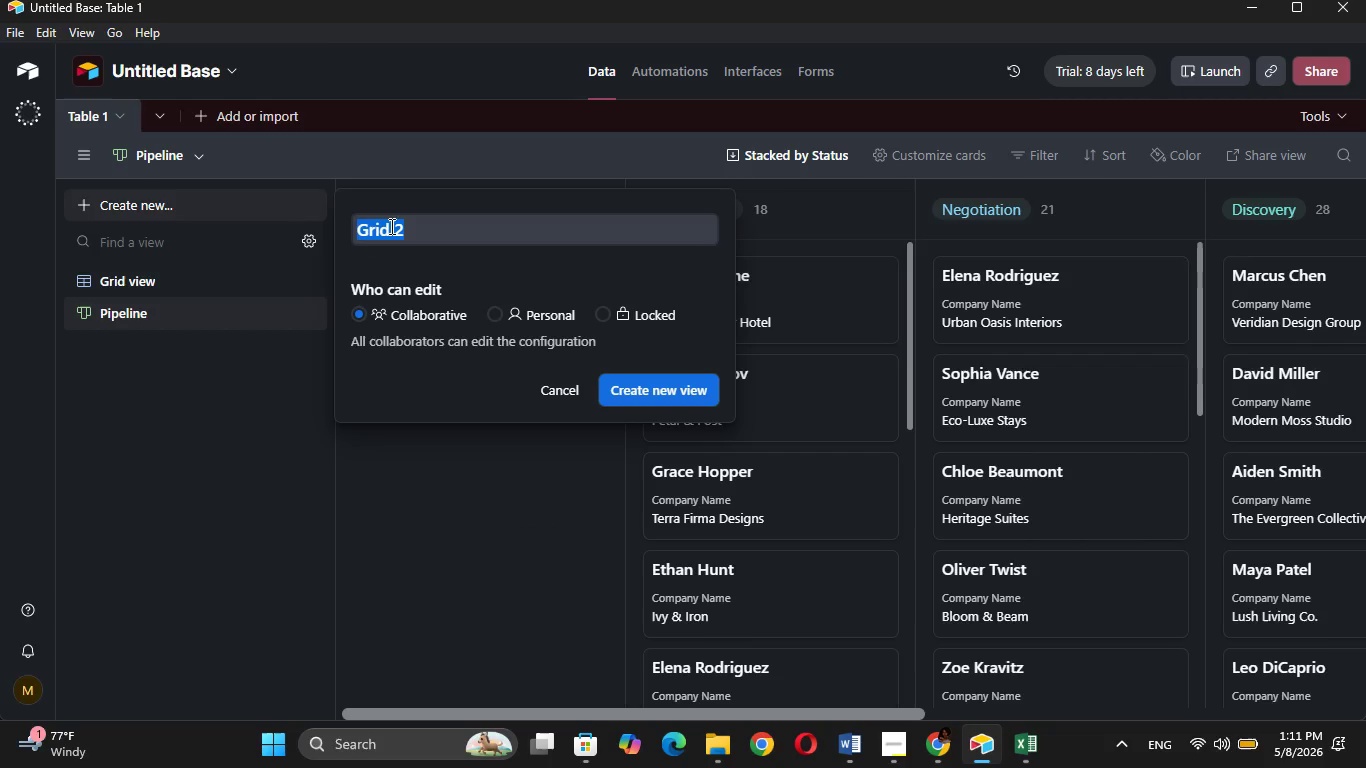 
key(Backspace)
type(High )
key(Backspace)
type(-Value Leads)
 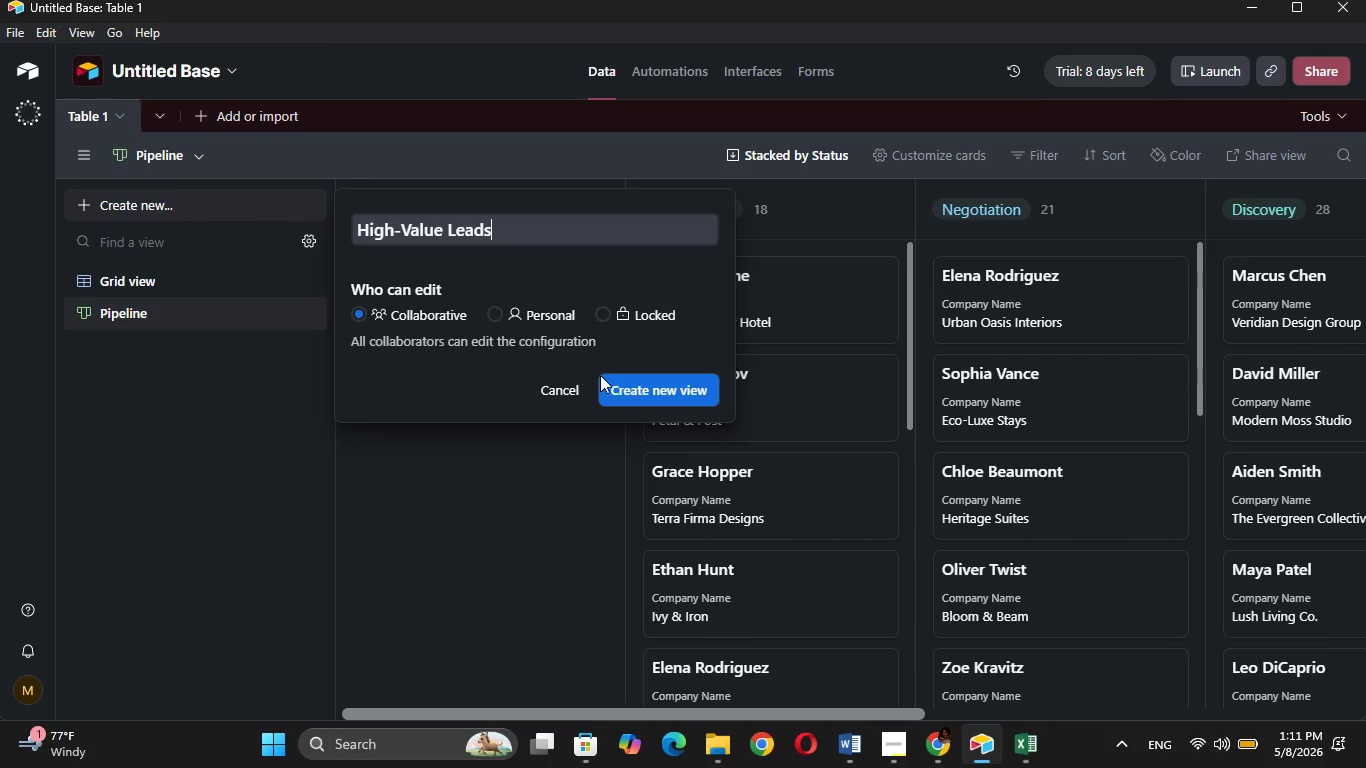 
left_click([629, 388])
 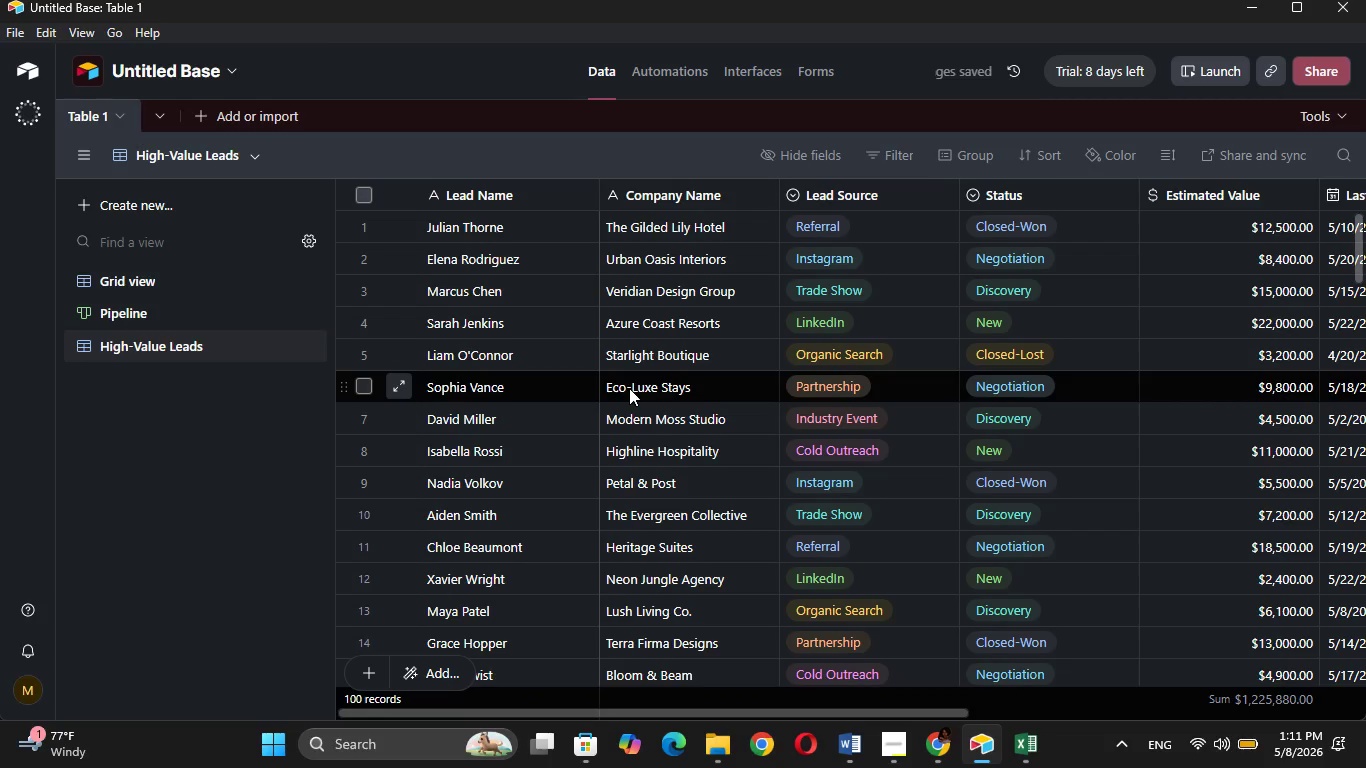 
wait(7.69)
 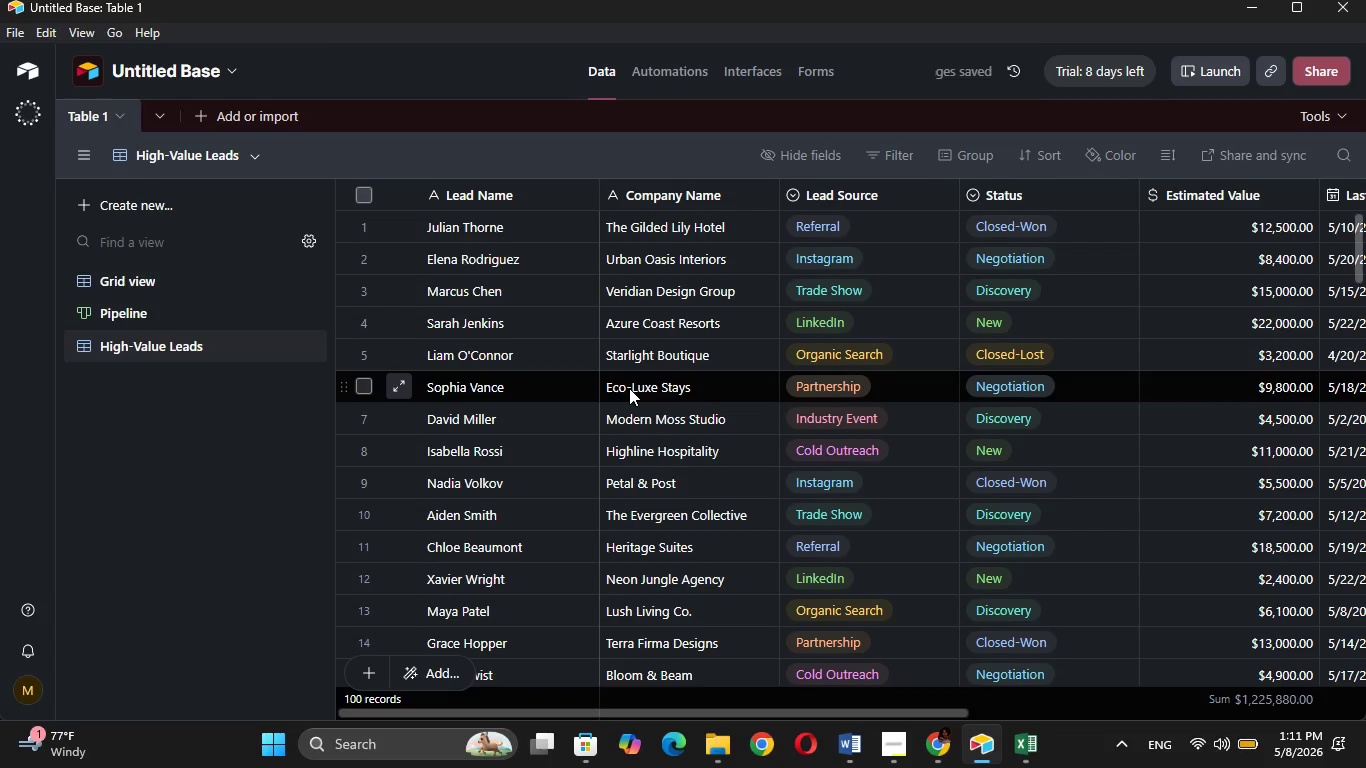 
left_click([914, 152])
 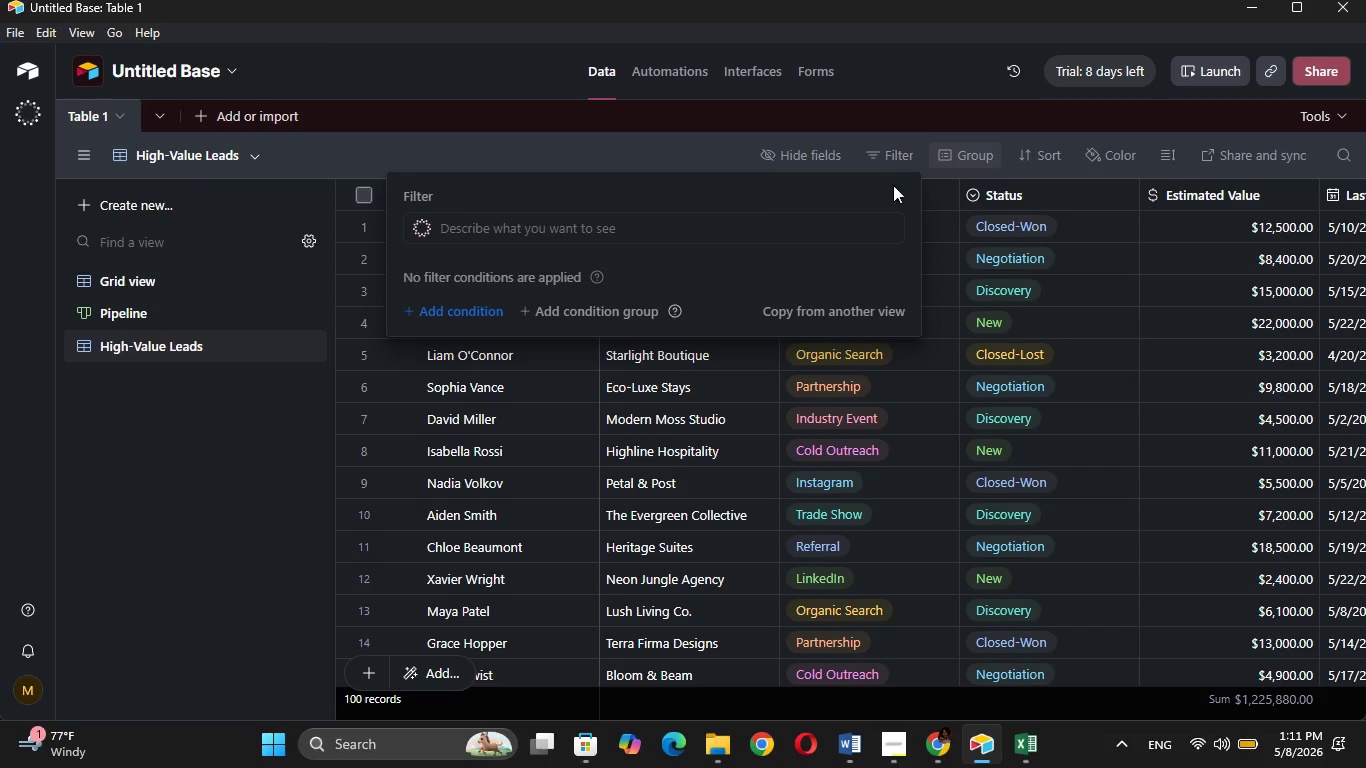 
left_click([478, 306])
 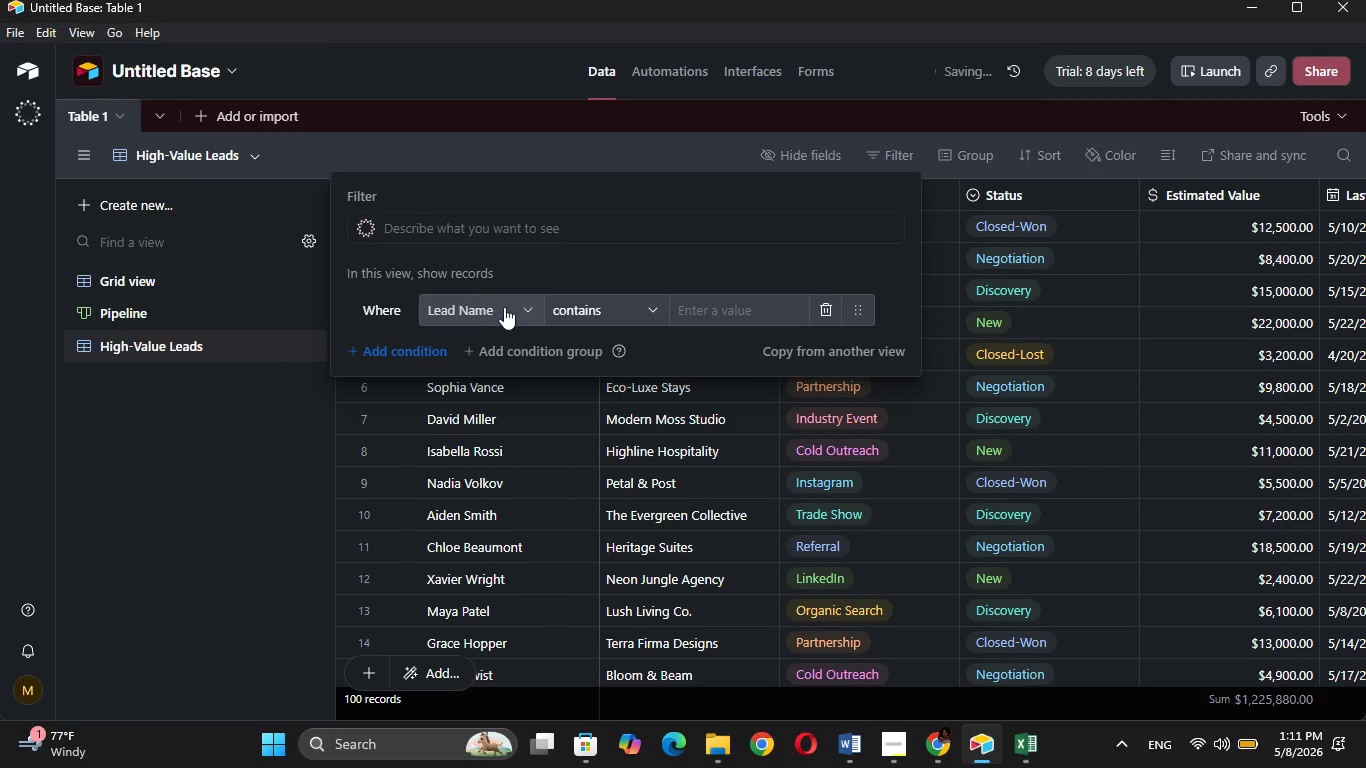 
left_click([506, 307])
 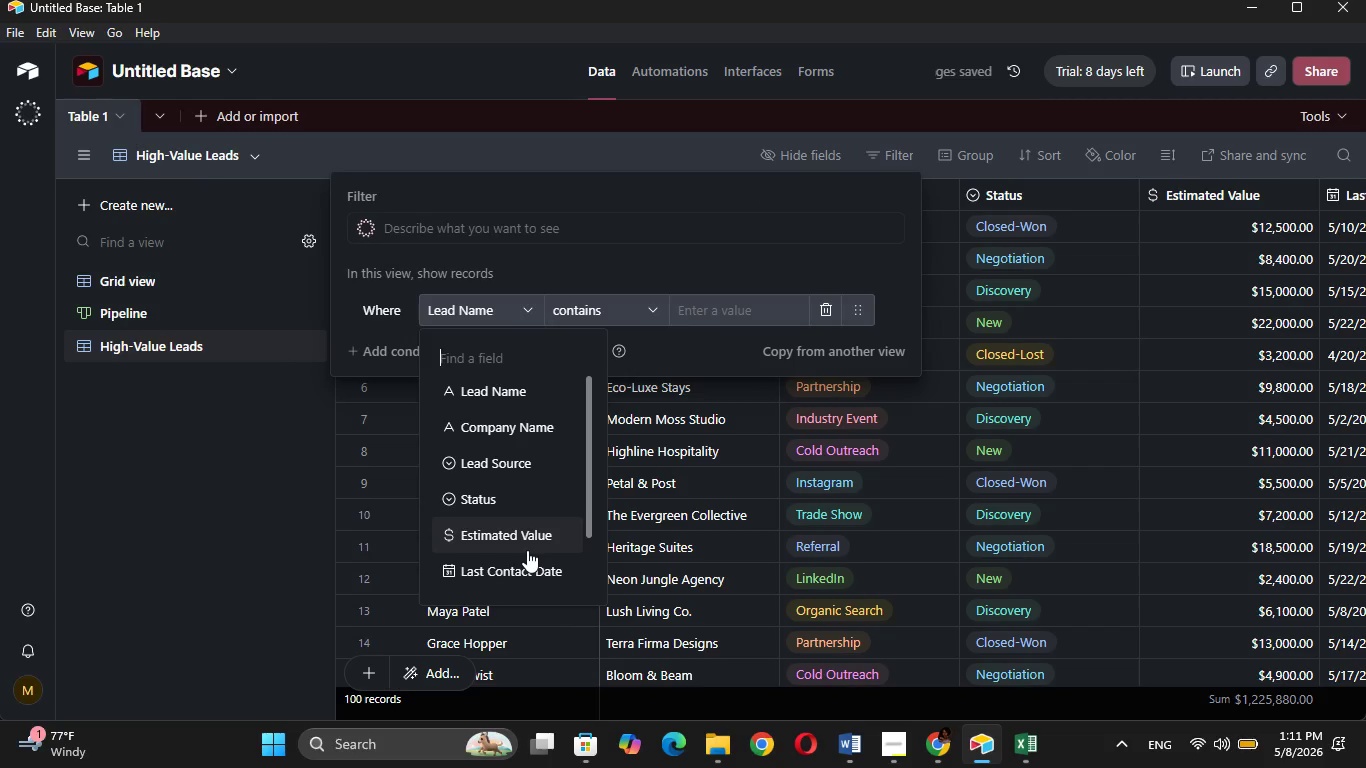 
left_click([527, 546])
 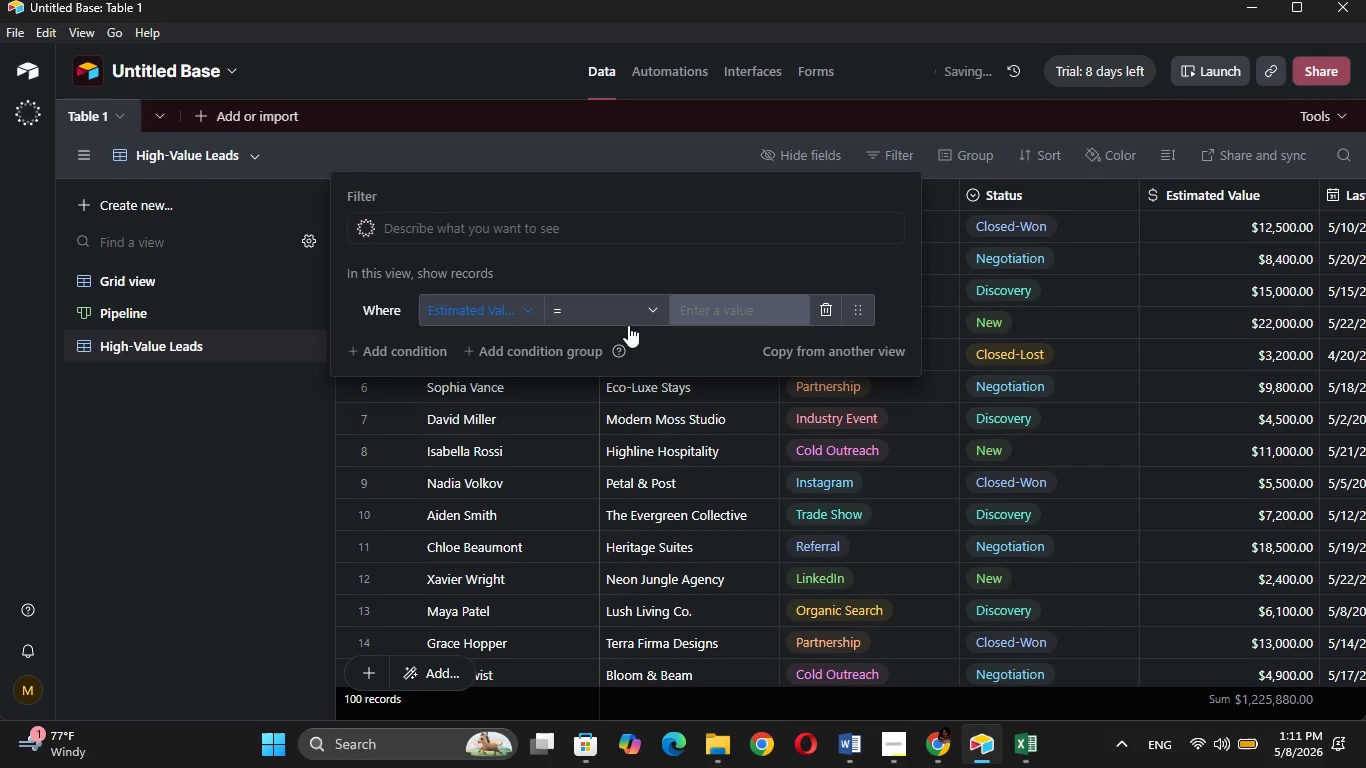 
left_click([648, 318])
 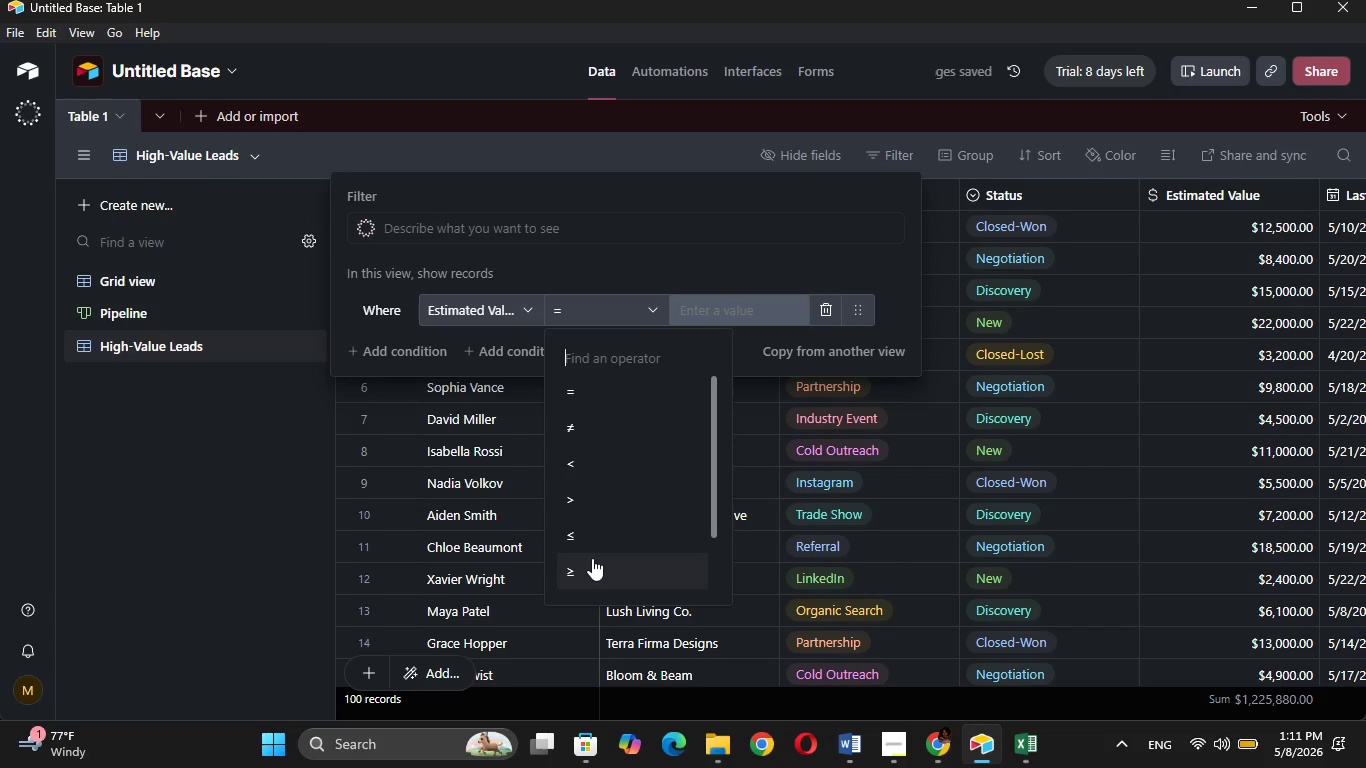 
wait(6.17)
 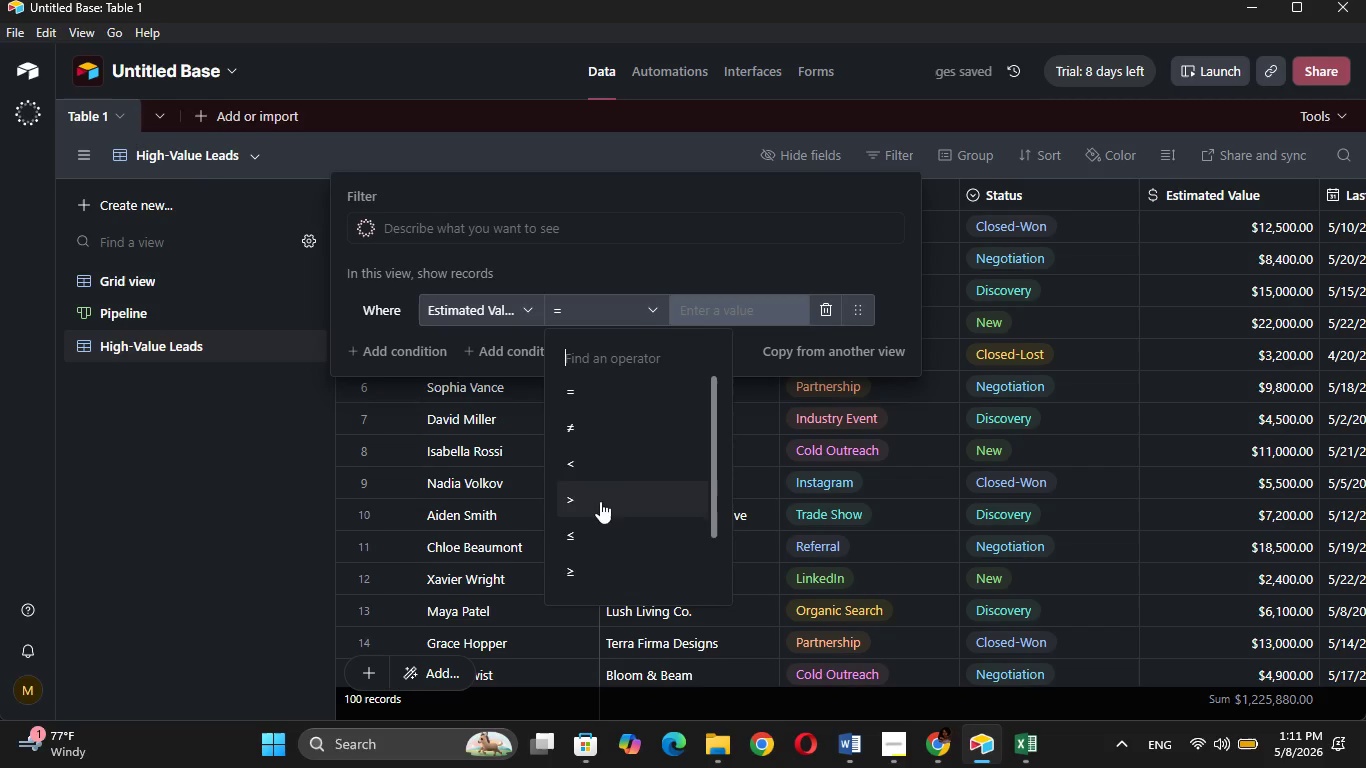 
left_click([592, 558])
 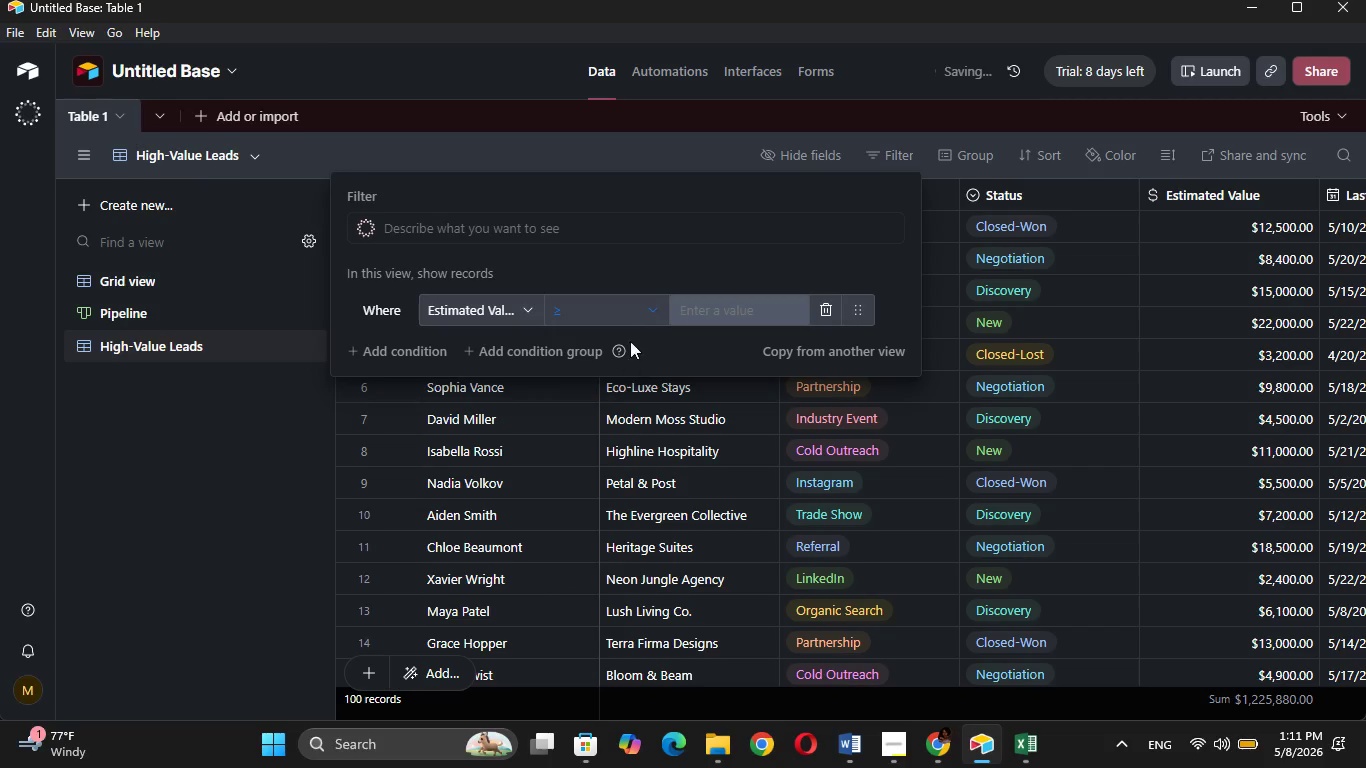 
left_click([647, 314])
 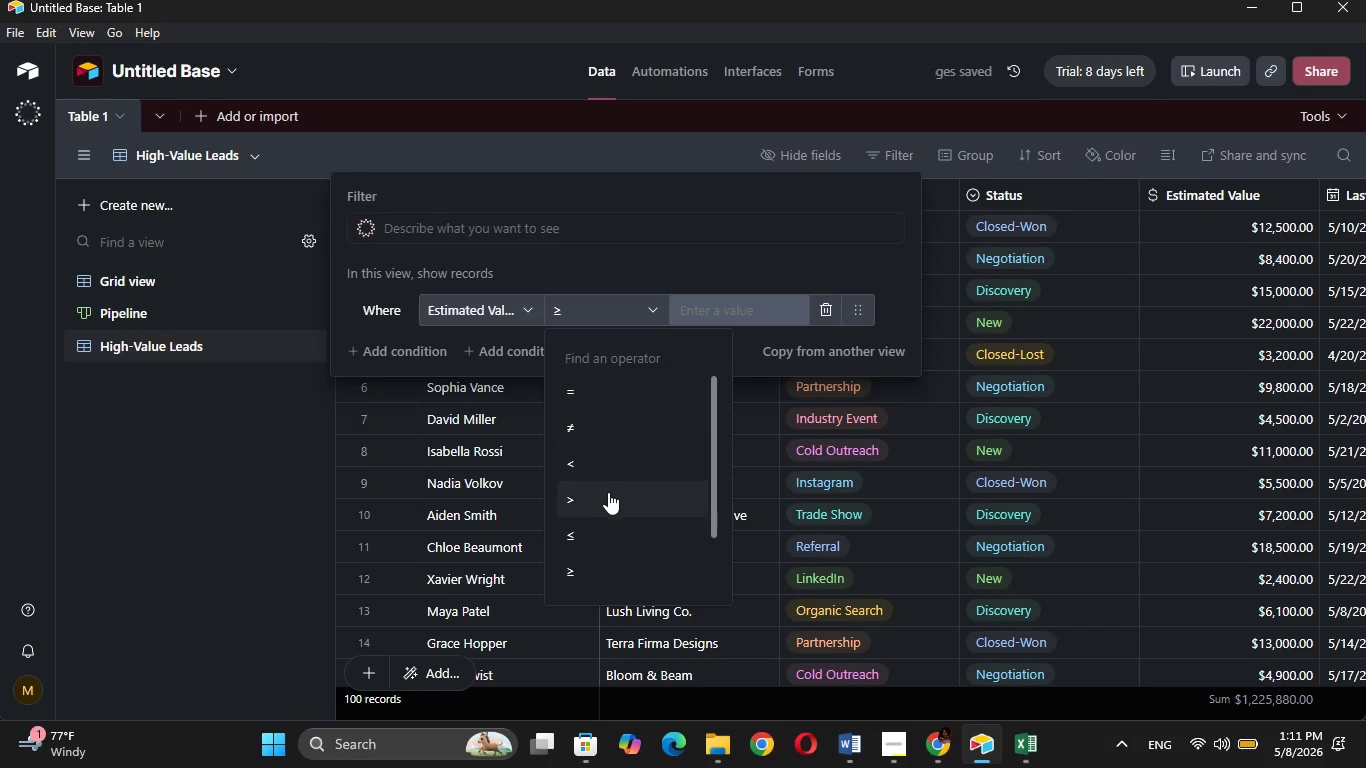 
left_click([607, 493])
 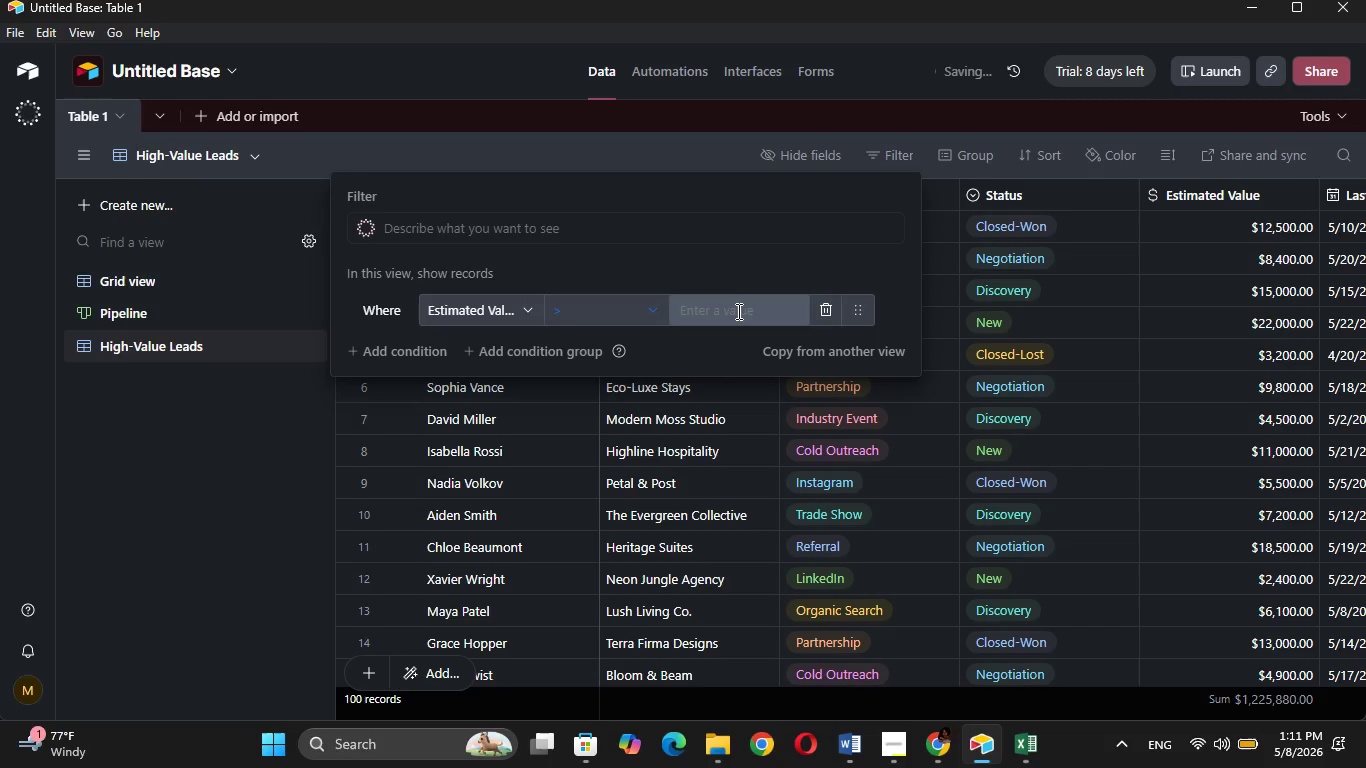 
left_click([737, 311])
 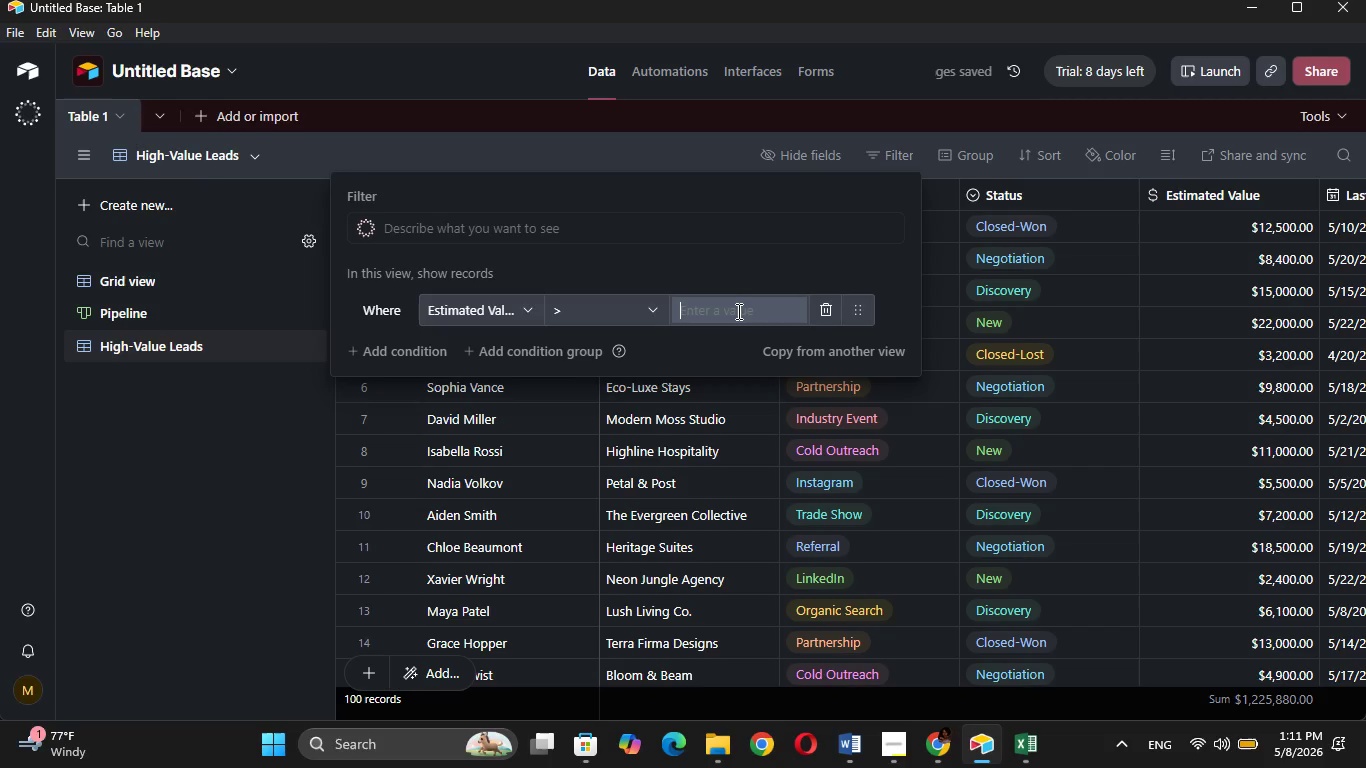 
type(5000)
 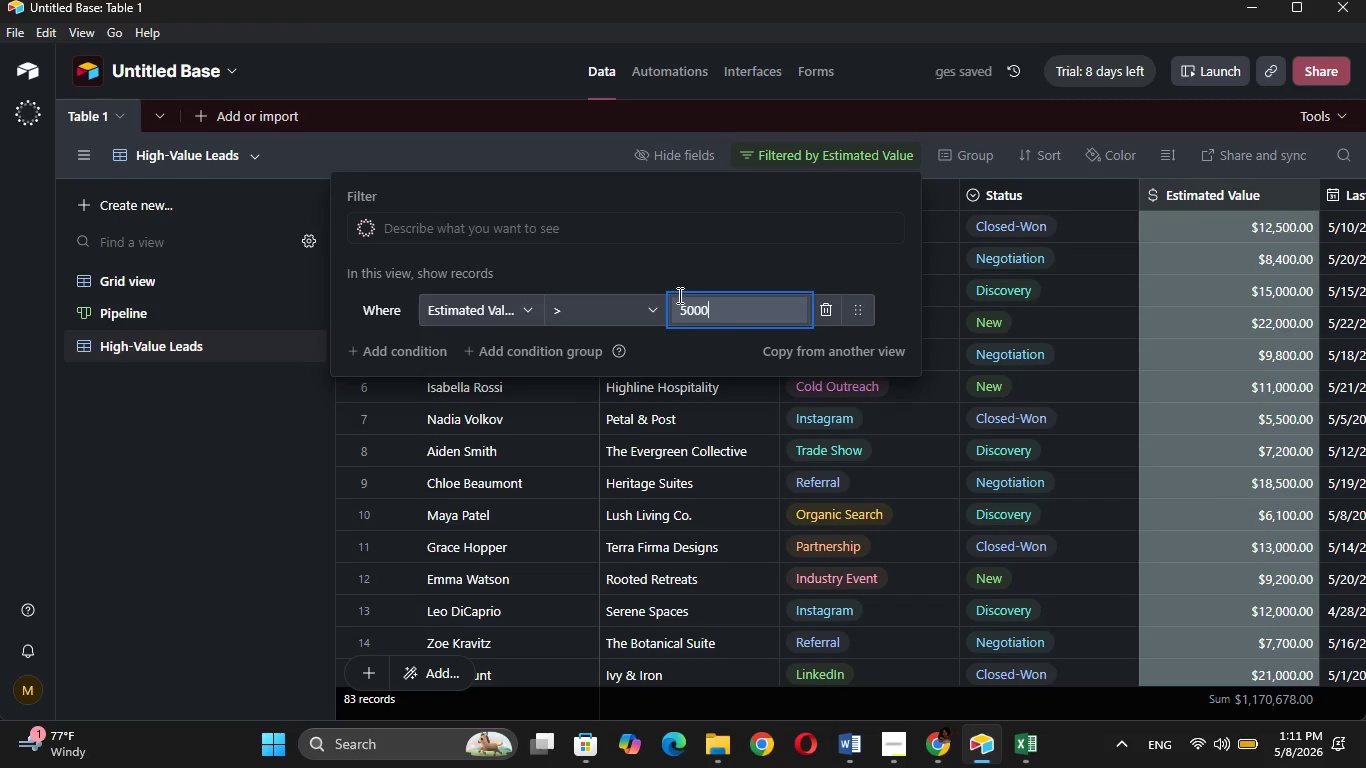 
left_click([680, 307])
 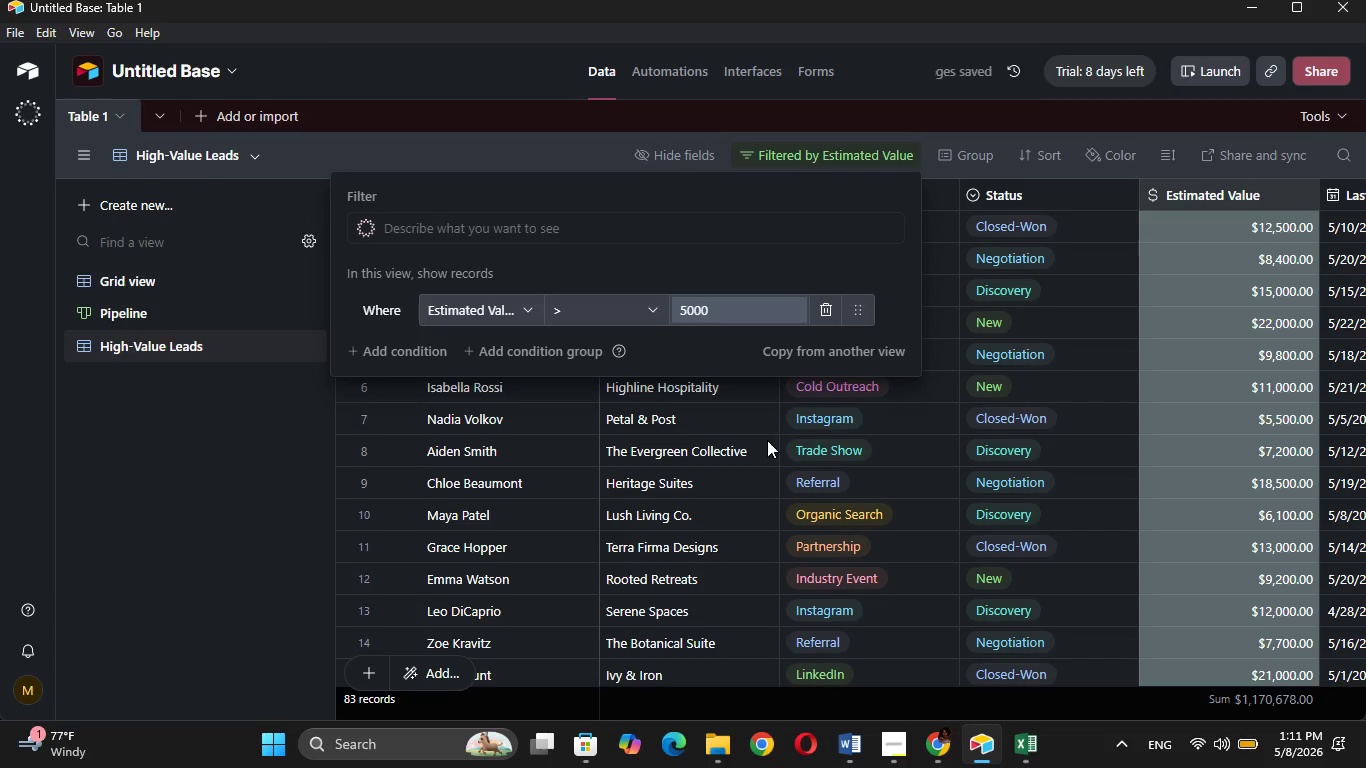 
key(Shift+4)
 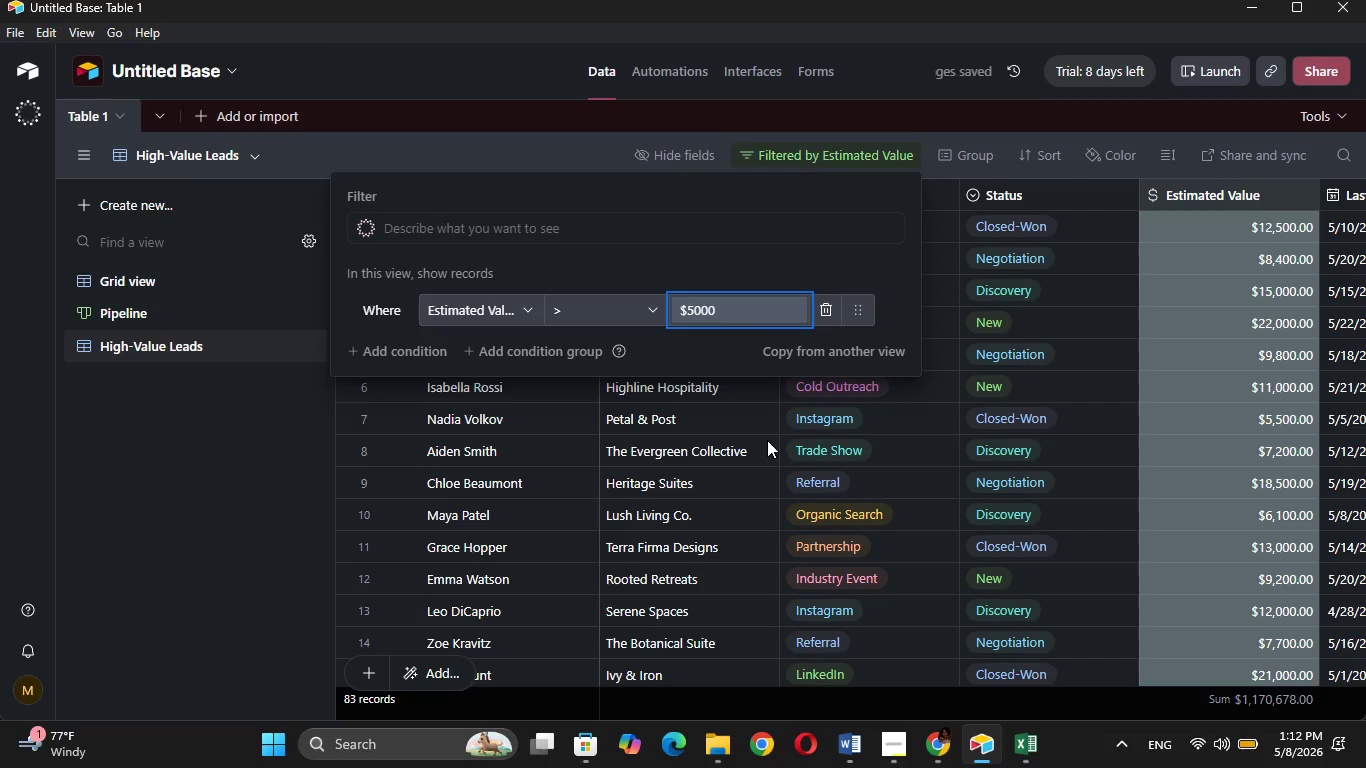 
key(ArrowRight)
 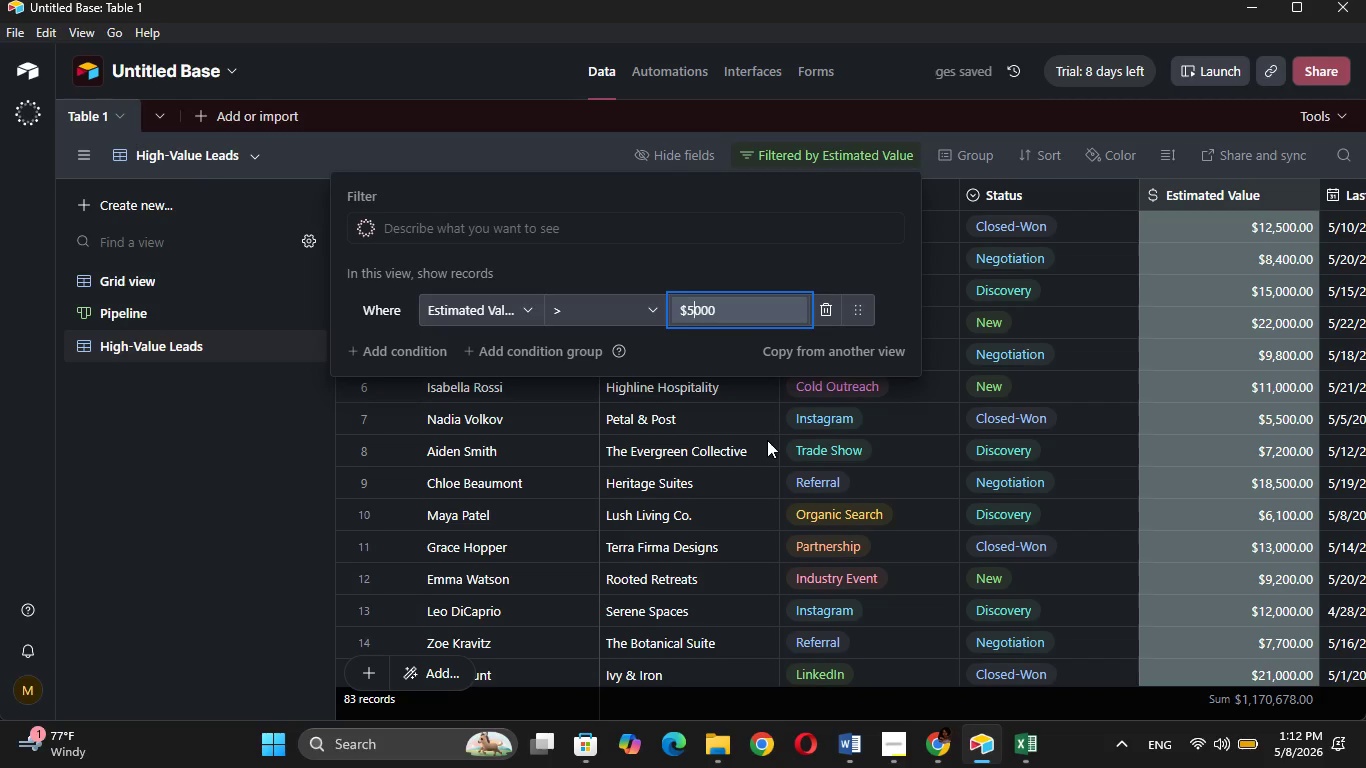 
key(ArrowRight)
 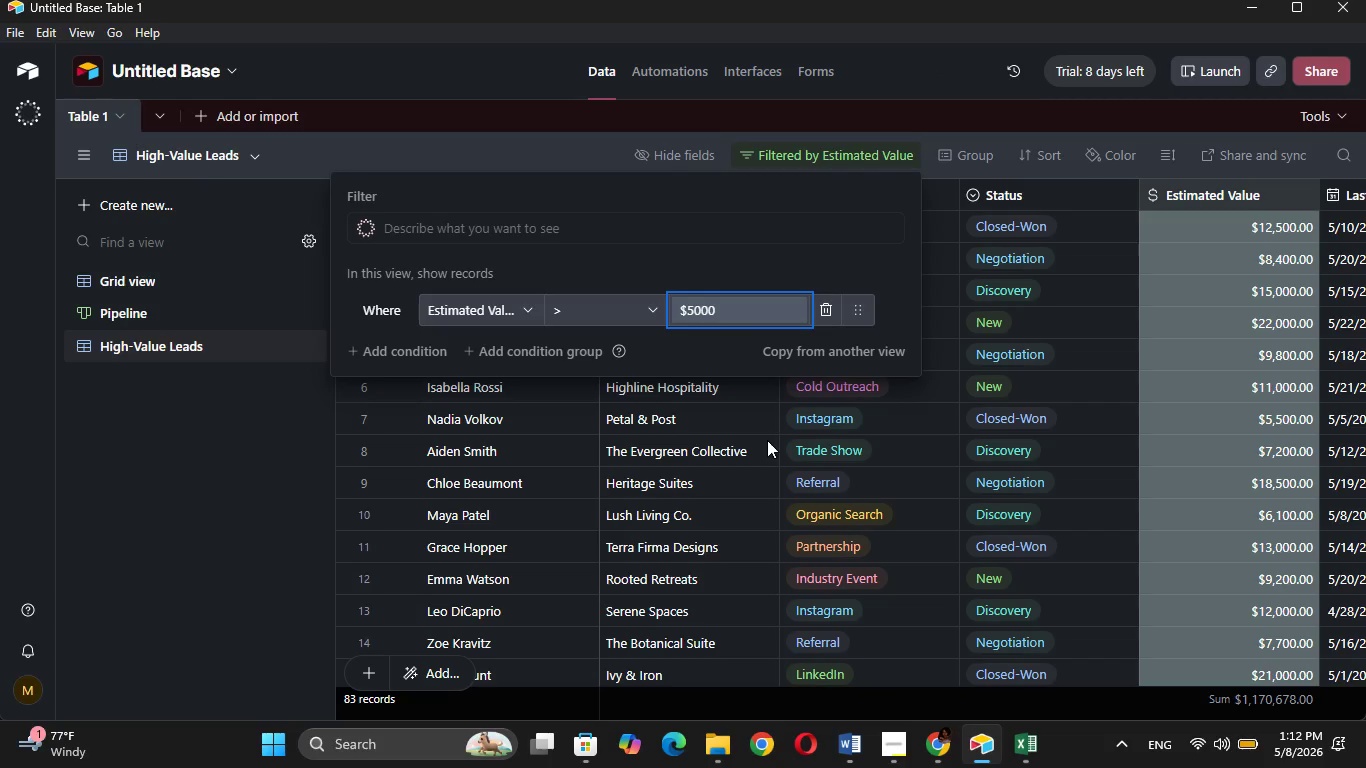 
key(ArrowLeft)
 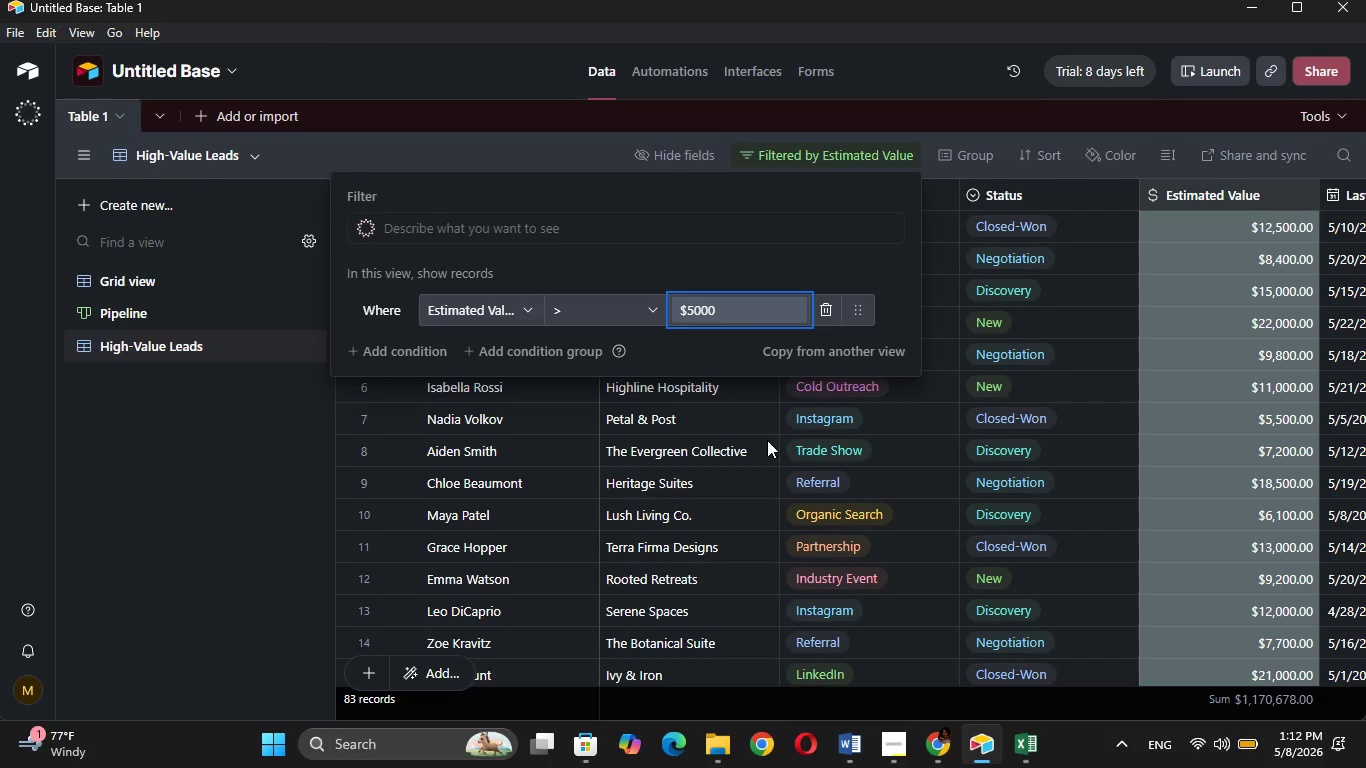 
key(Comma)
 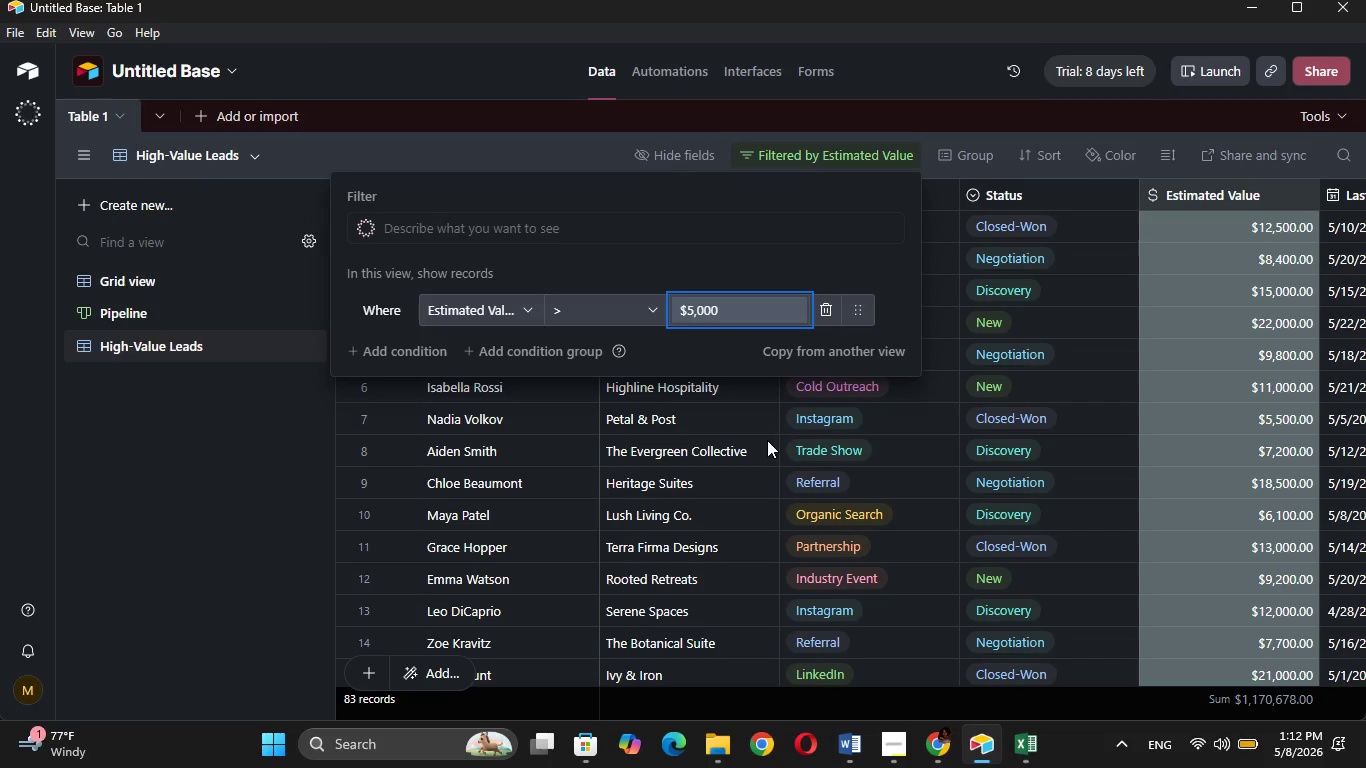 
key(ArrowRight)
 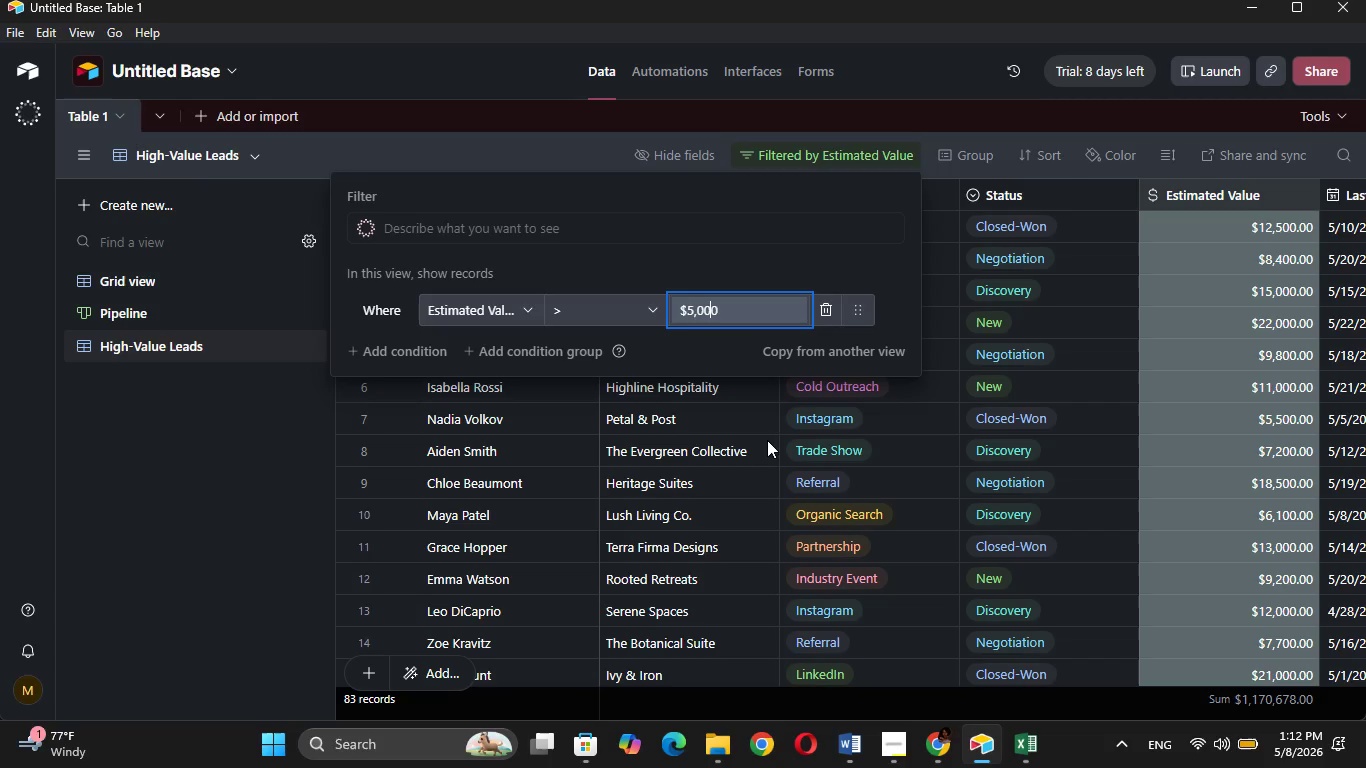 
key(ArrowRight)
 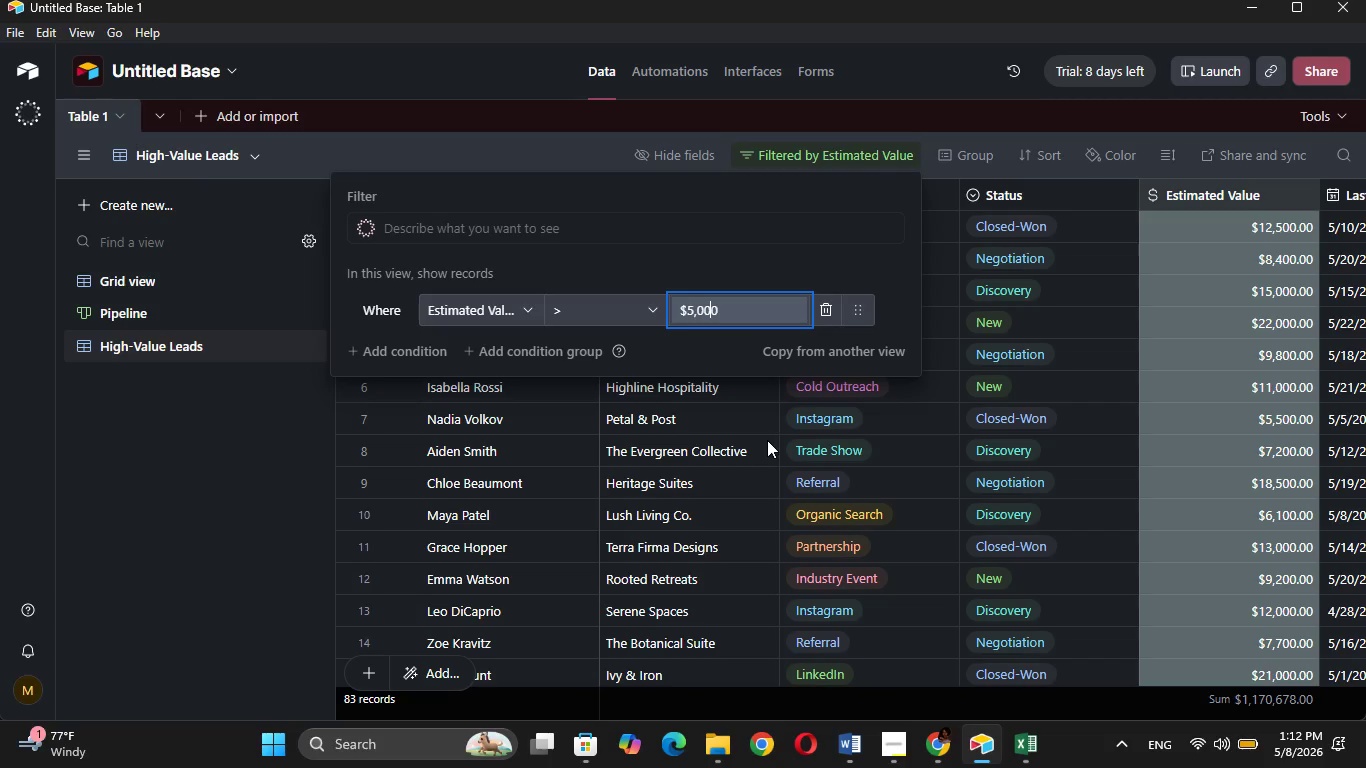 
key(ArrowRight)
 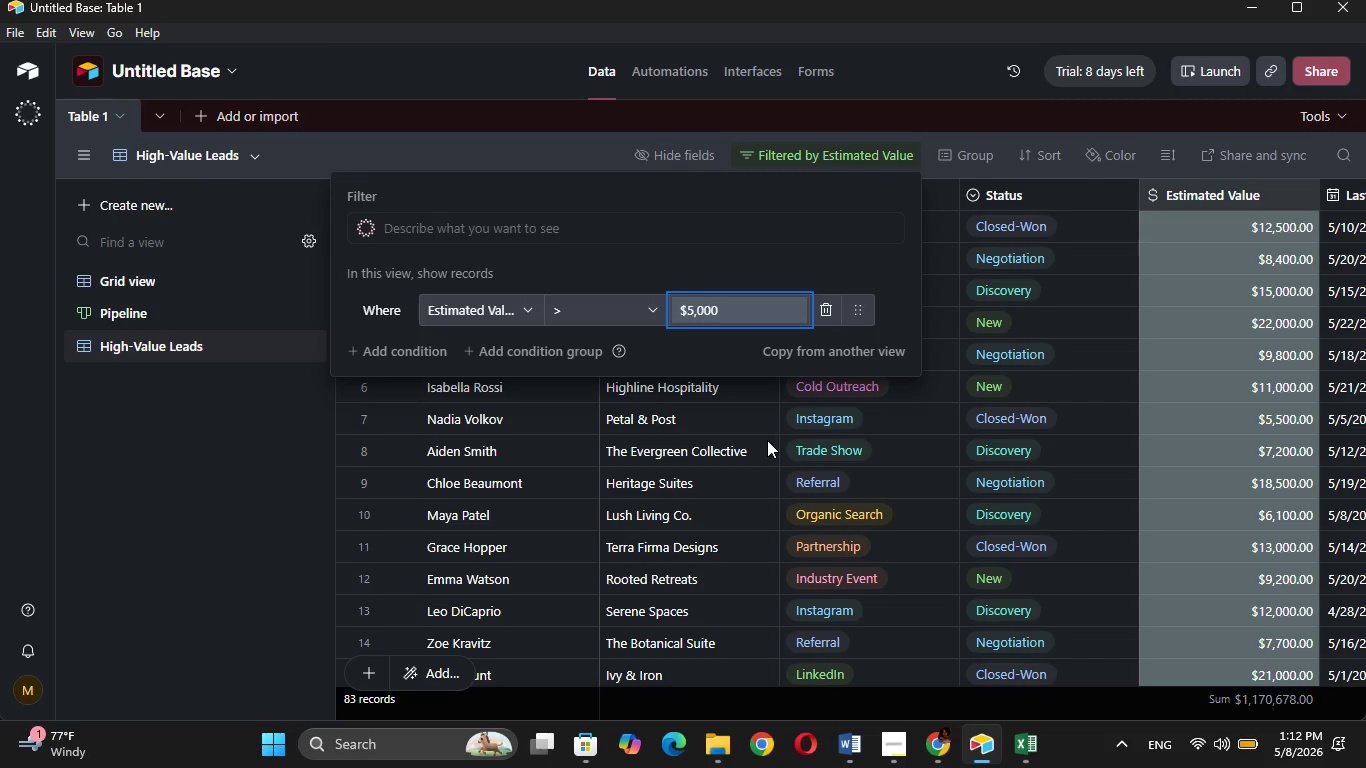 
key(Backspace)
 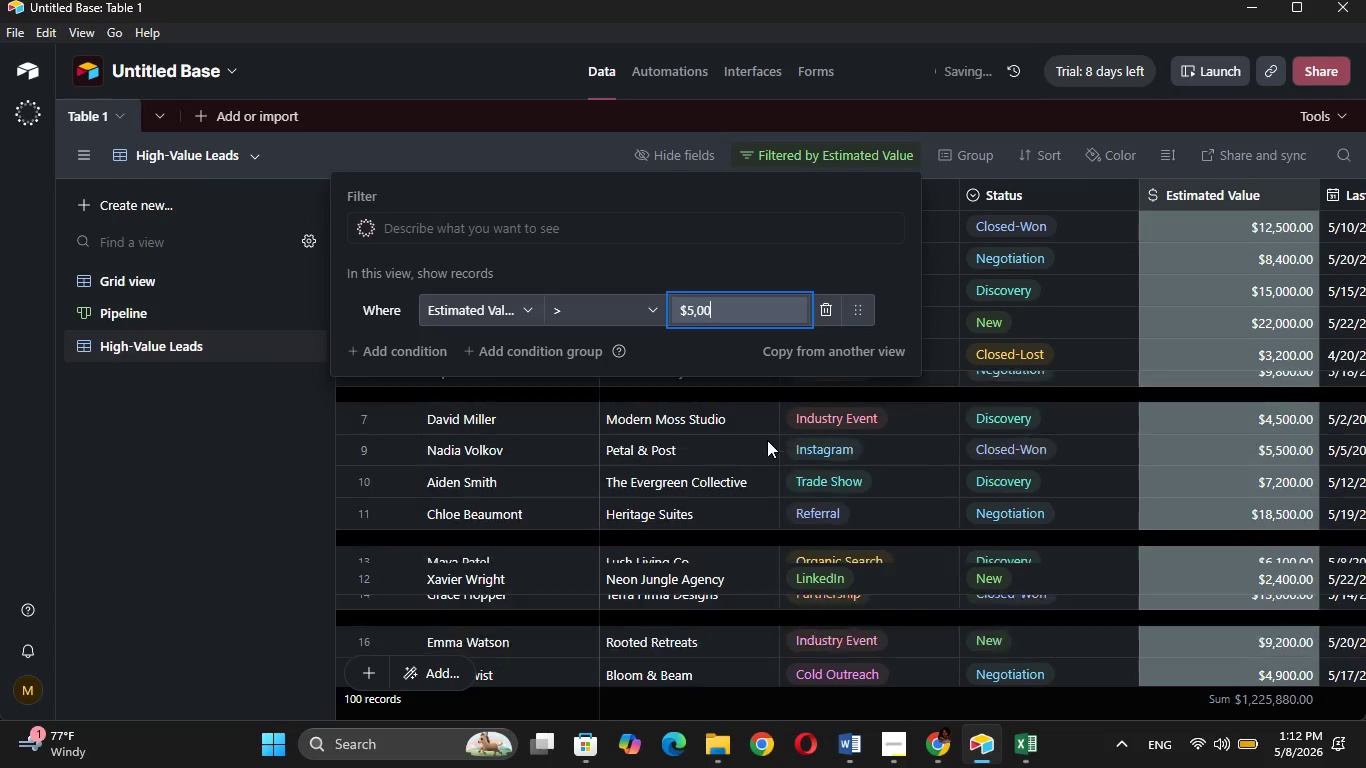 
key(0)
 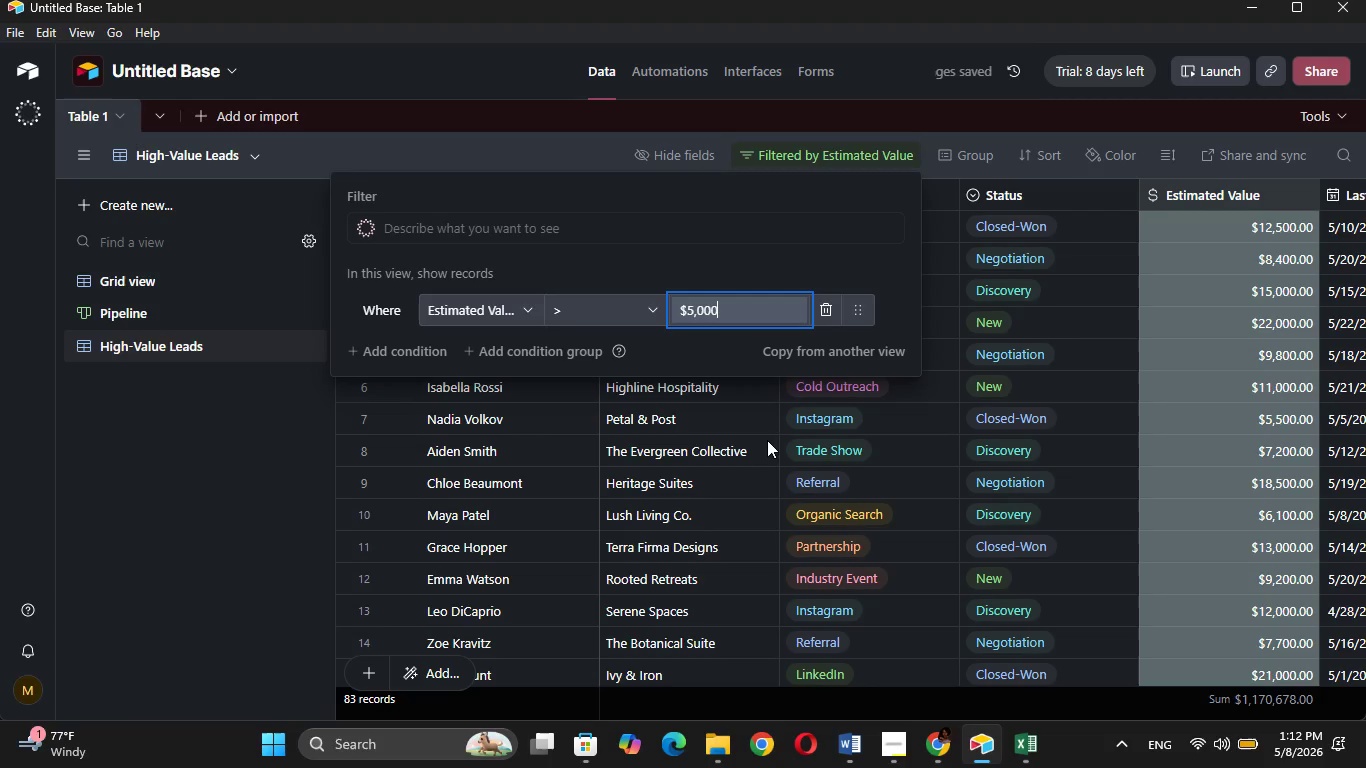 
wait(8.14)
 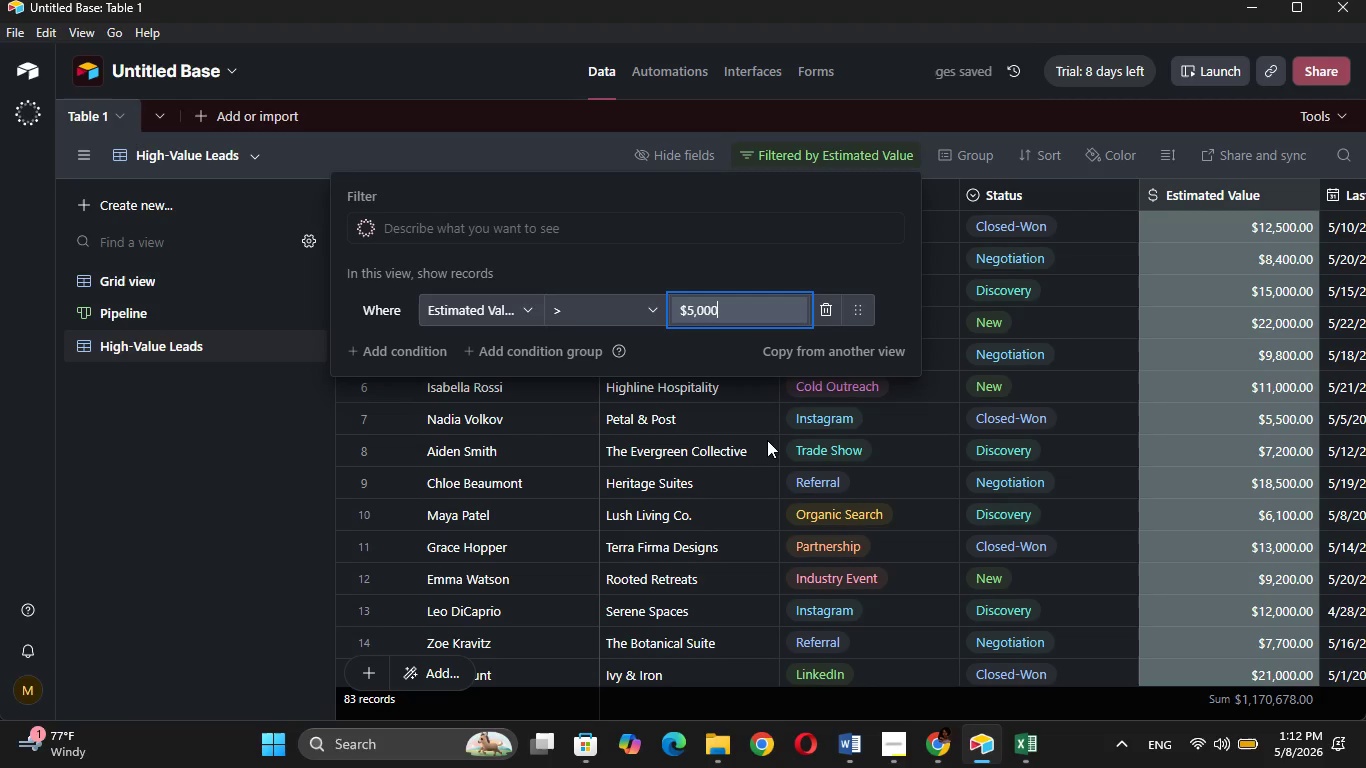 
left_click([430, 351])
 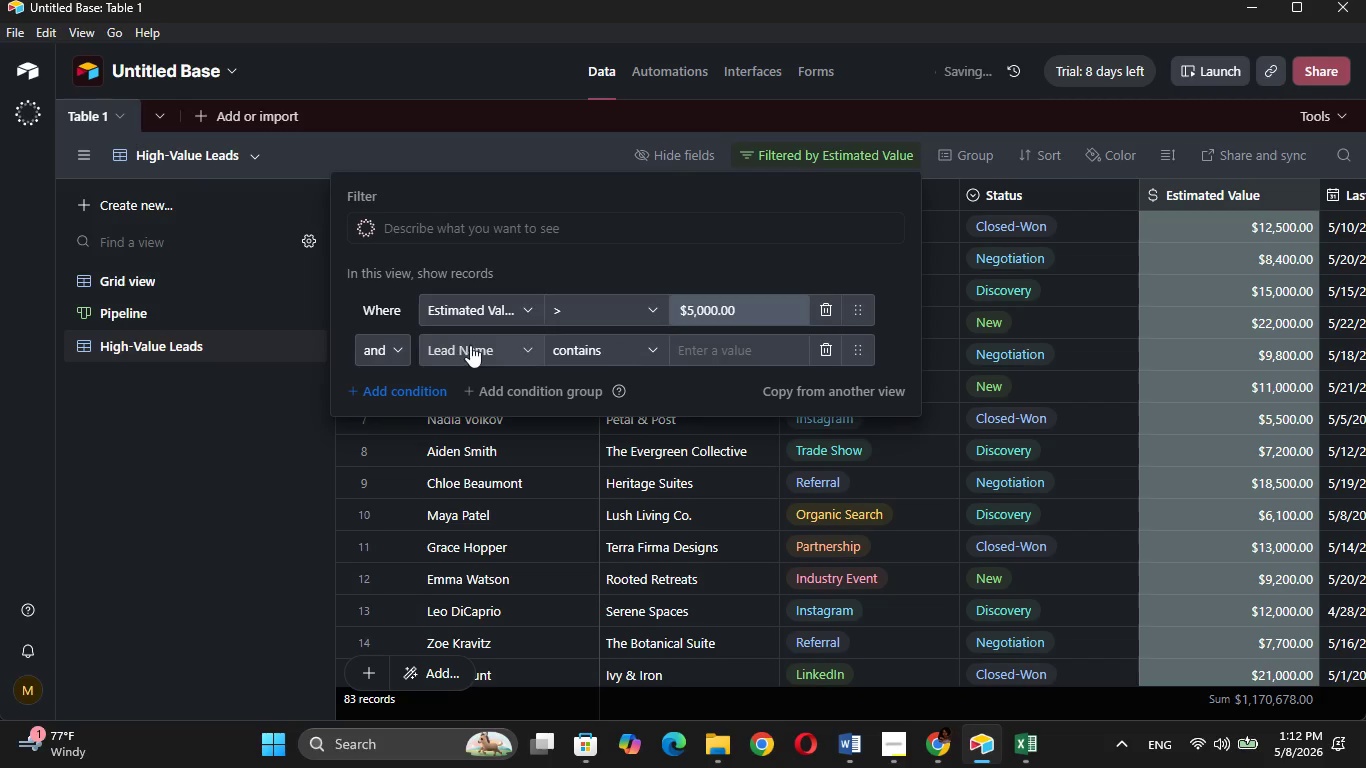 
left_click([471, 345])
 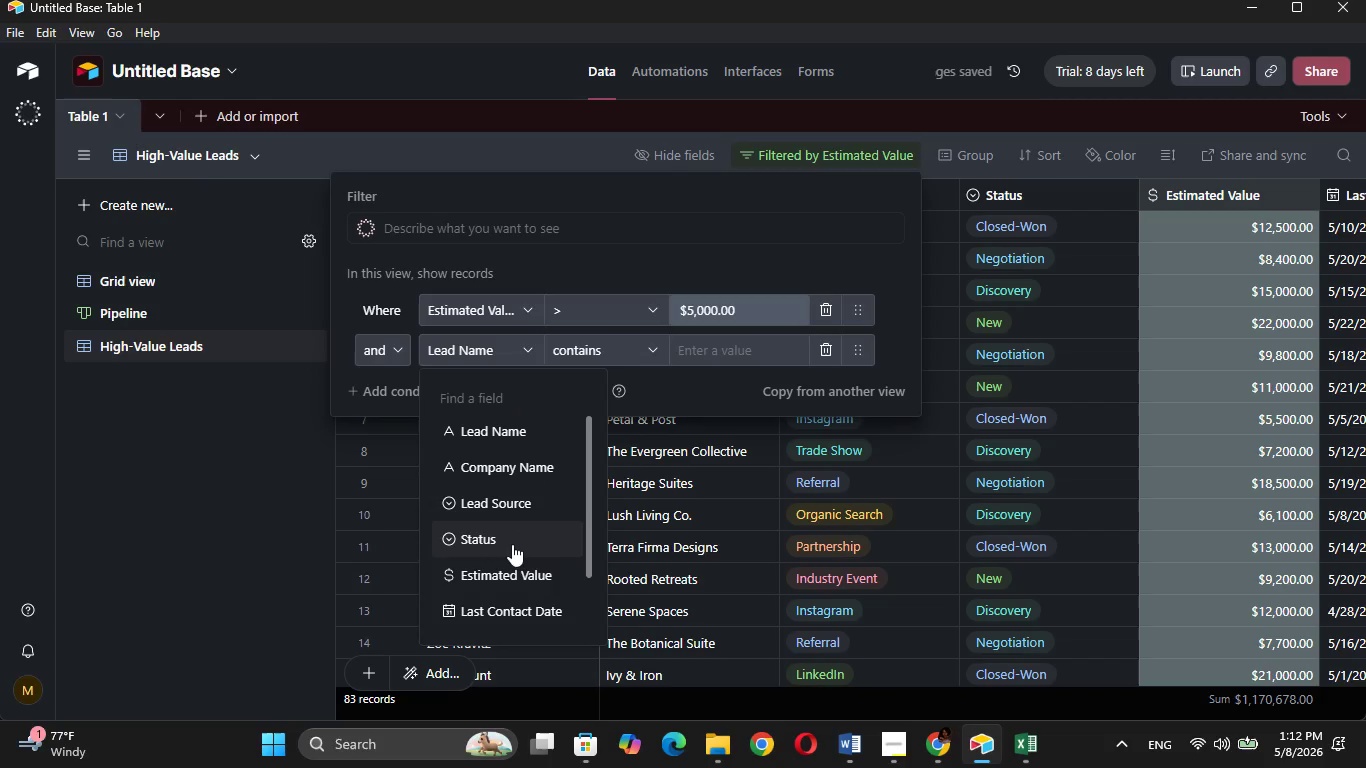 
left_click([512, 546])
 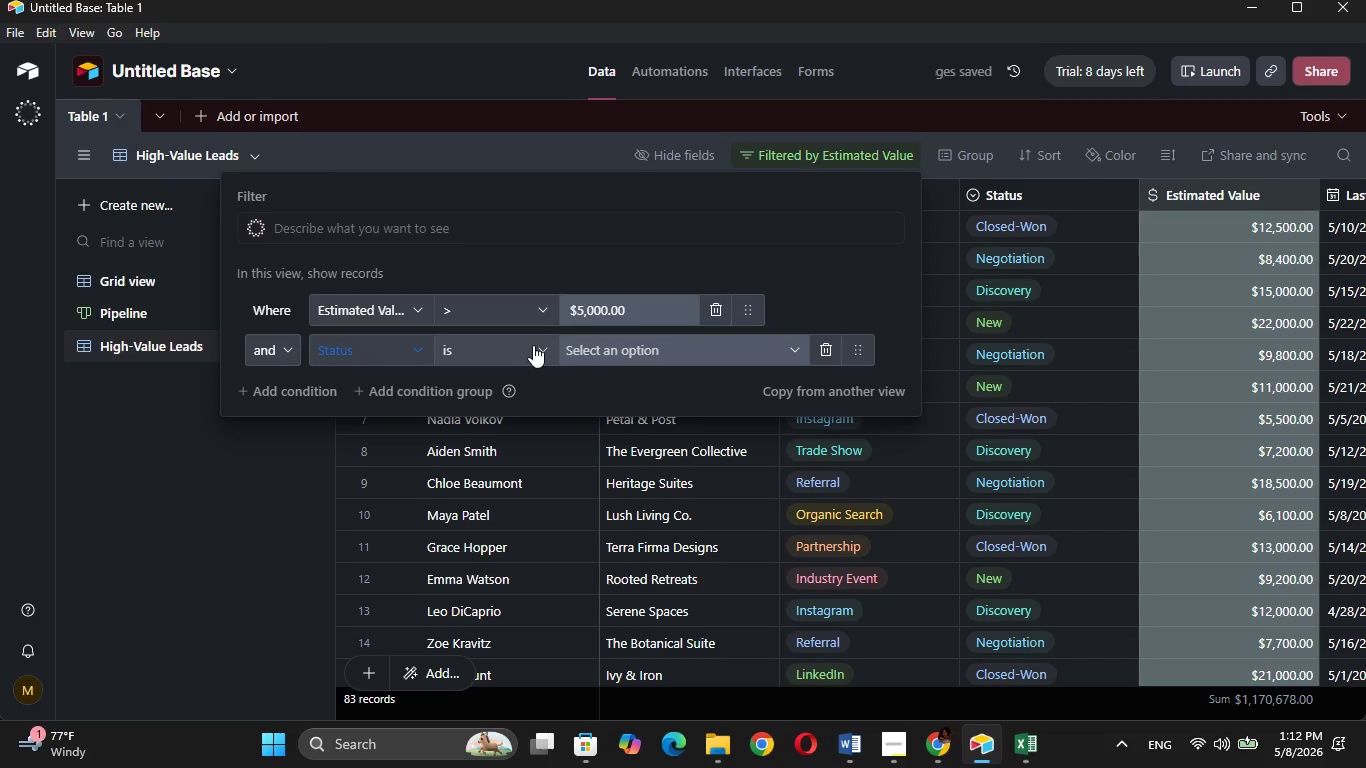 
wait(9.16)
 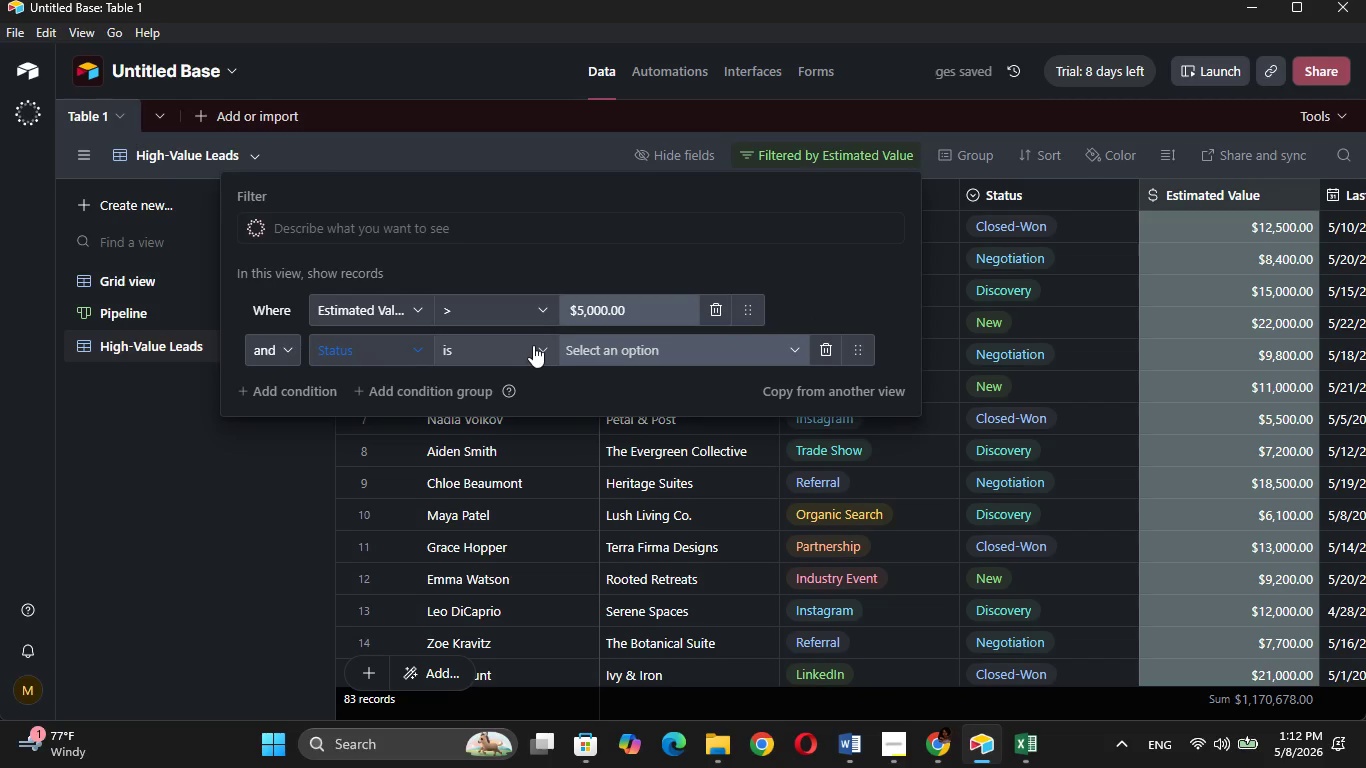 
left_click([533, 345])
 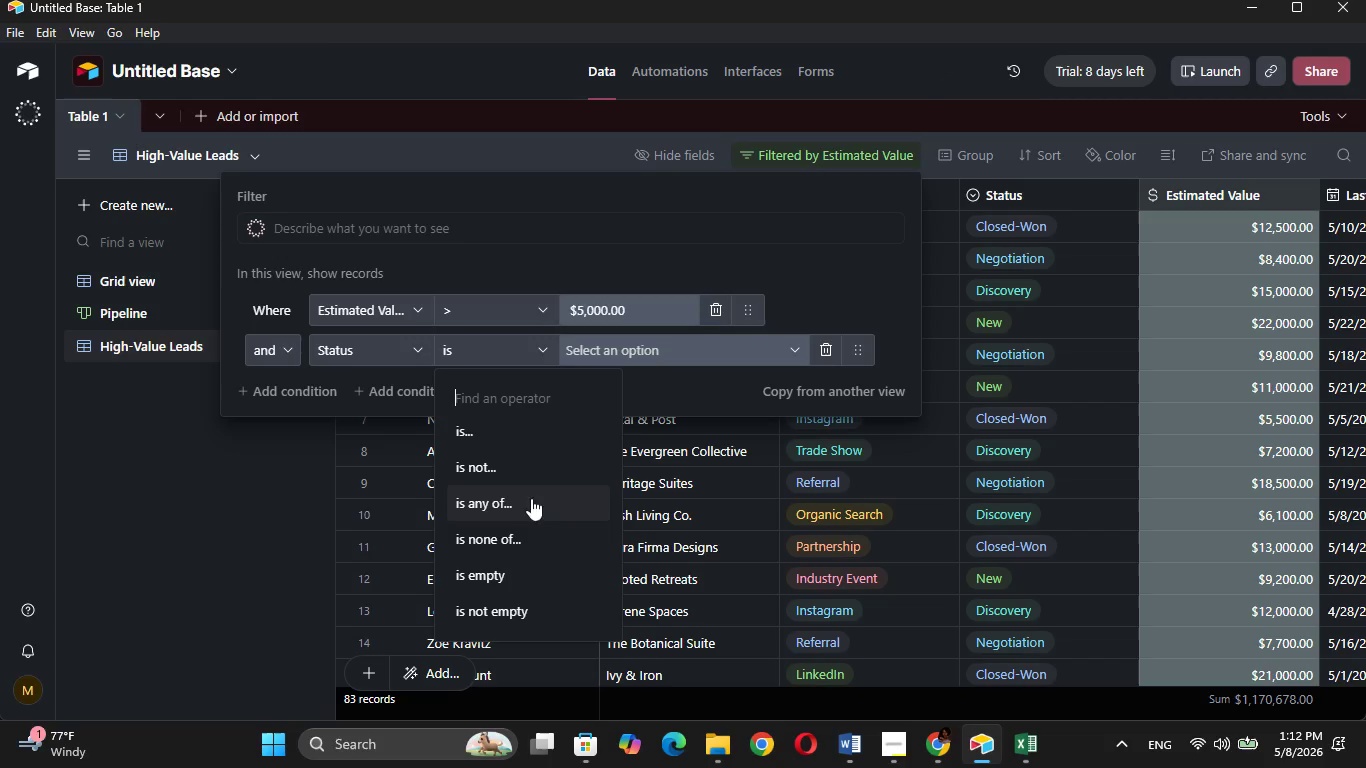 
left_click([534, 527])
 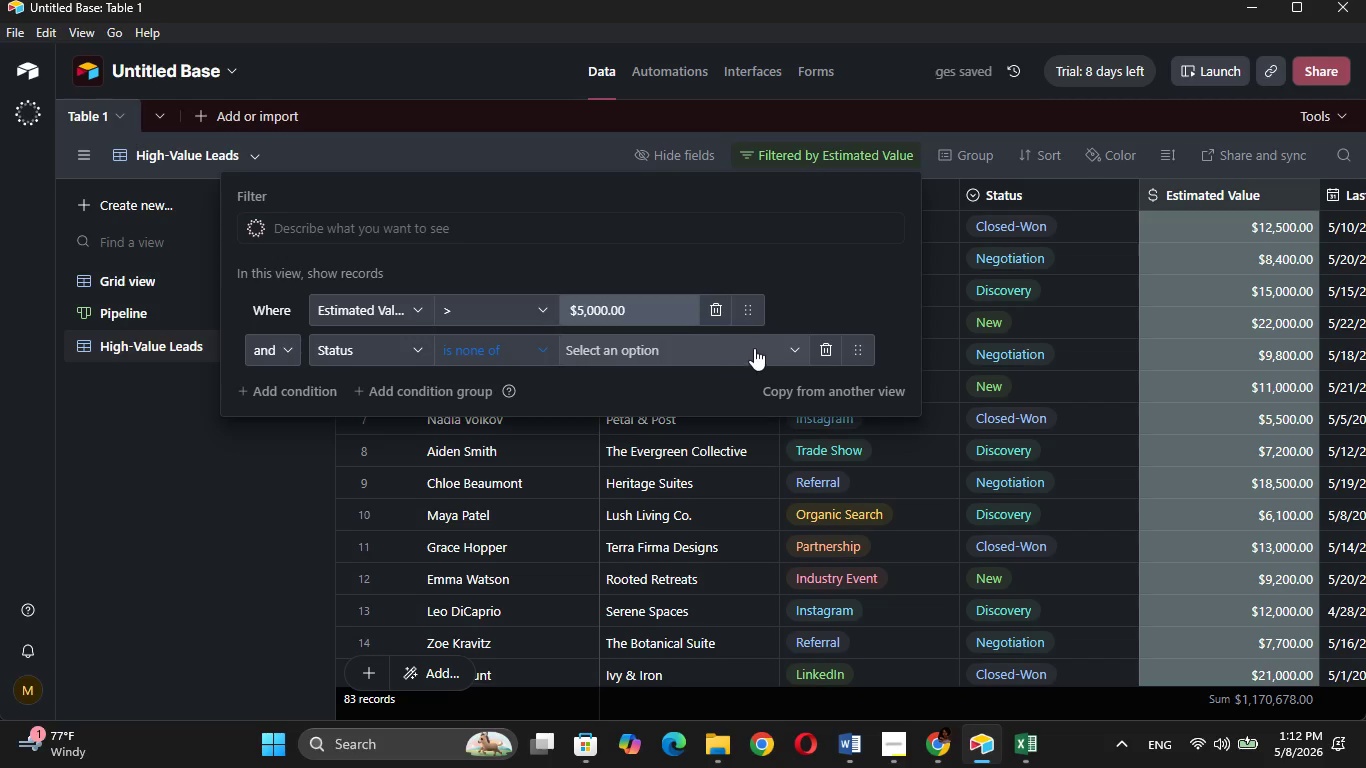 
left_click([788, 347])
 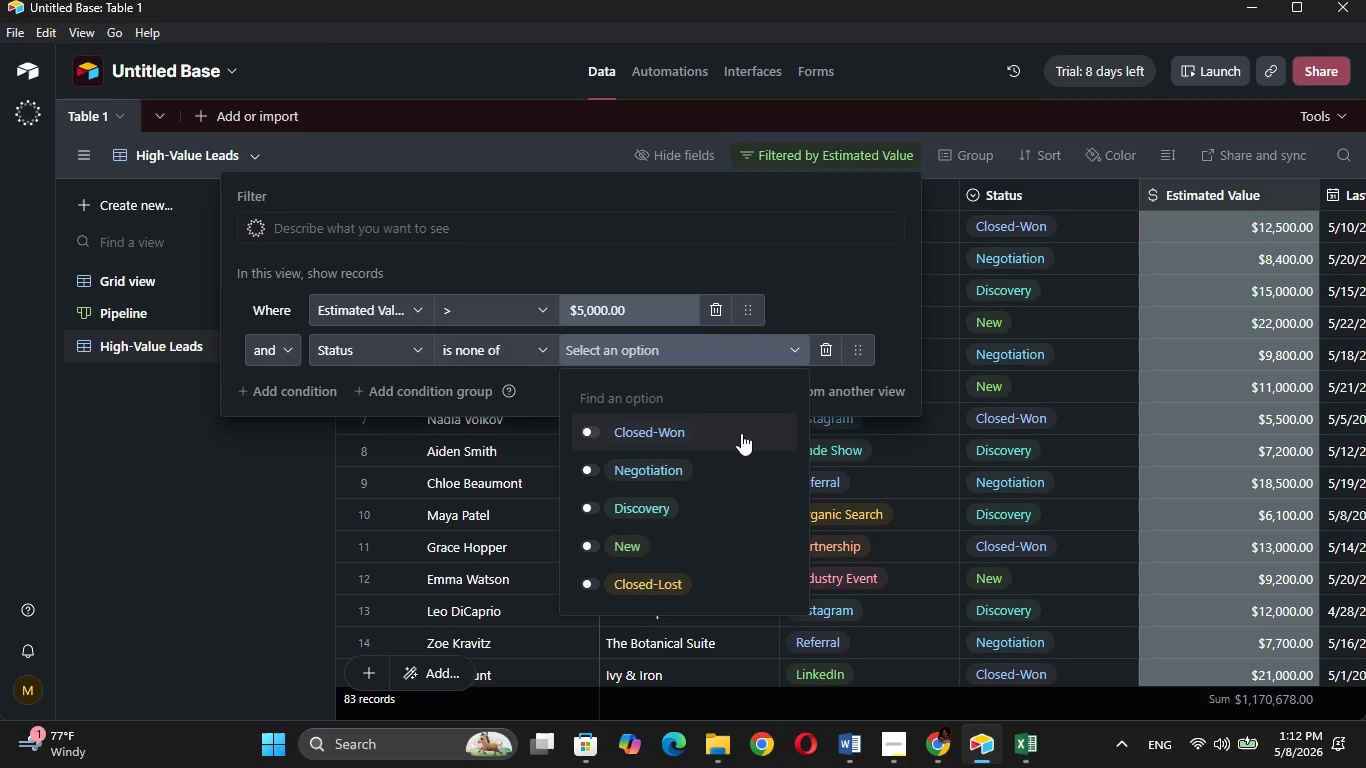 
wait(7.06)
 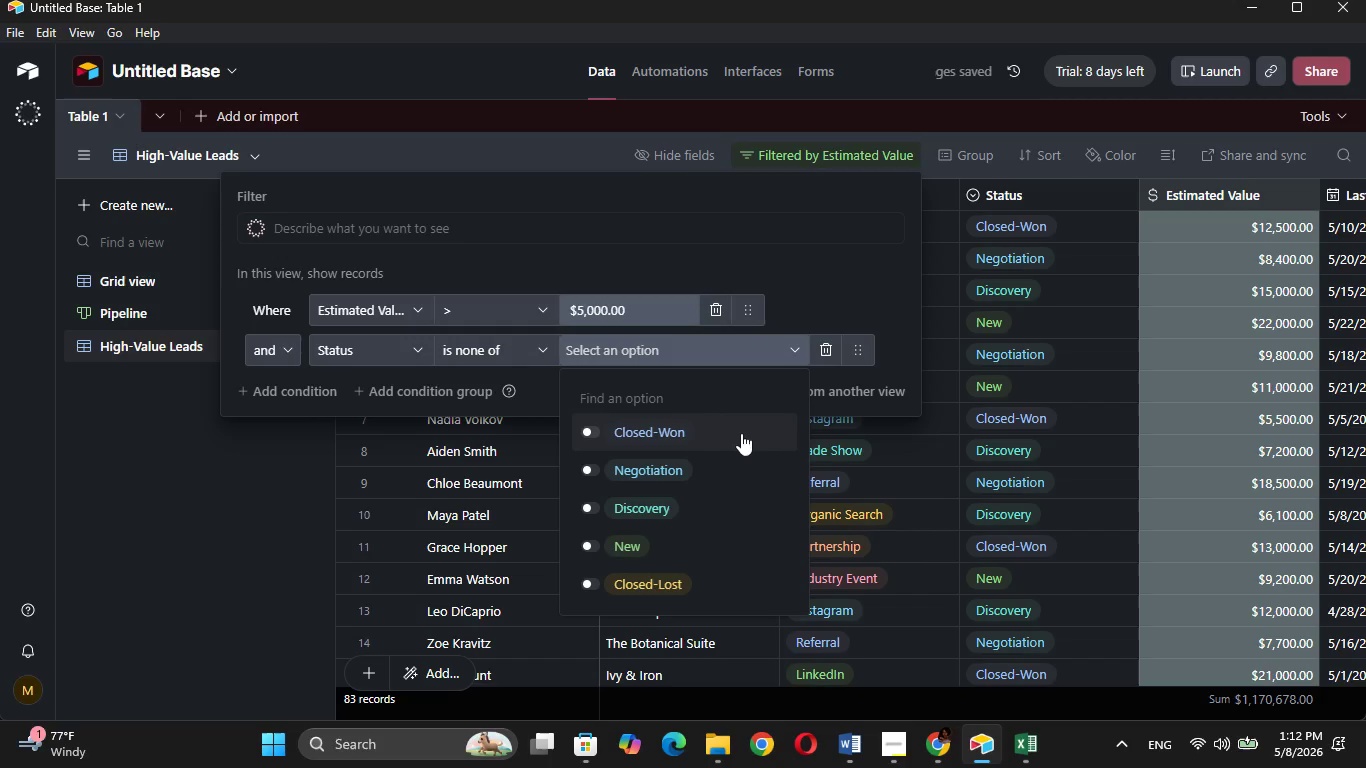 
left_click([741, 433])
 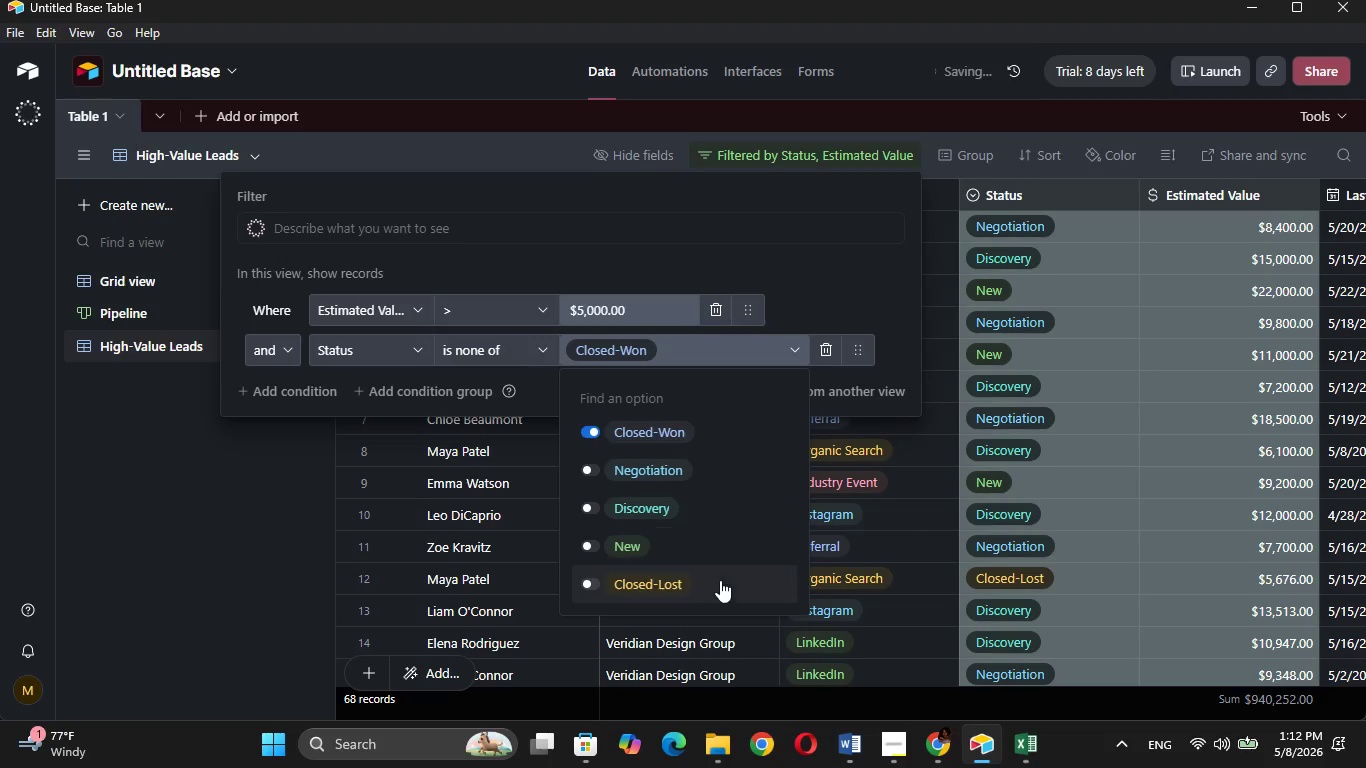 
left_click([720, 581])
 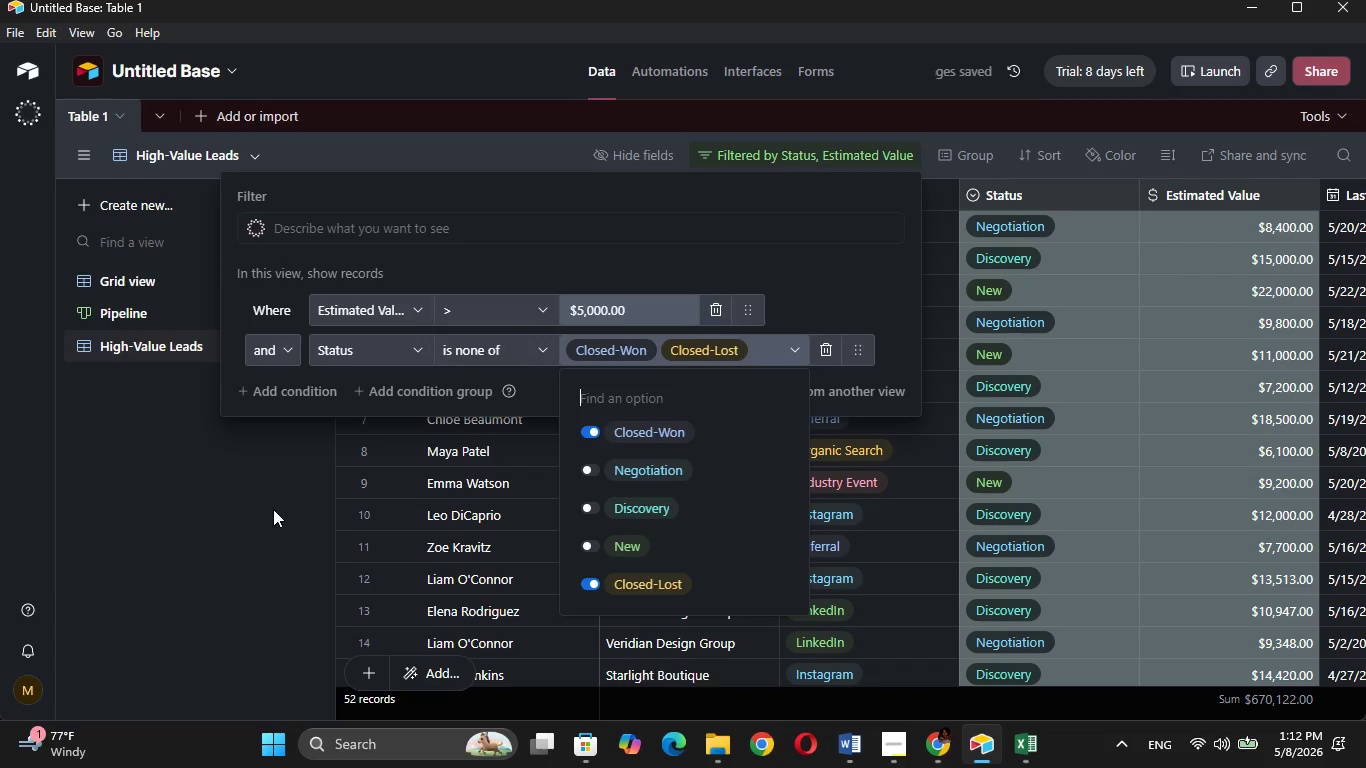 
wait(6.7)
 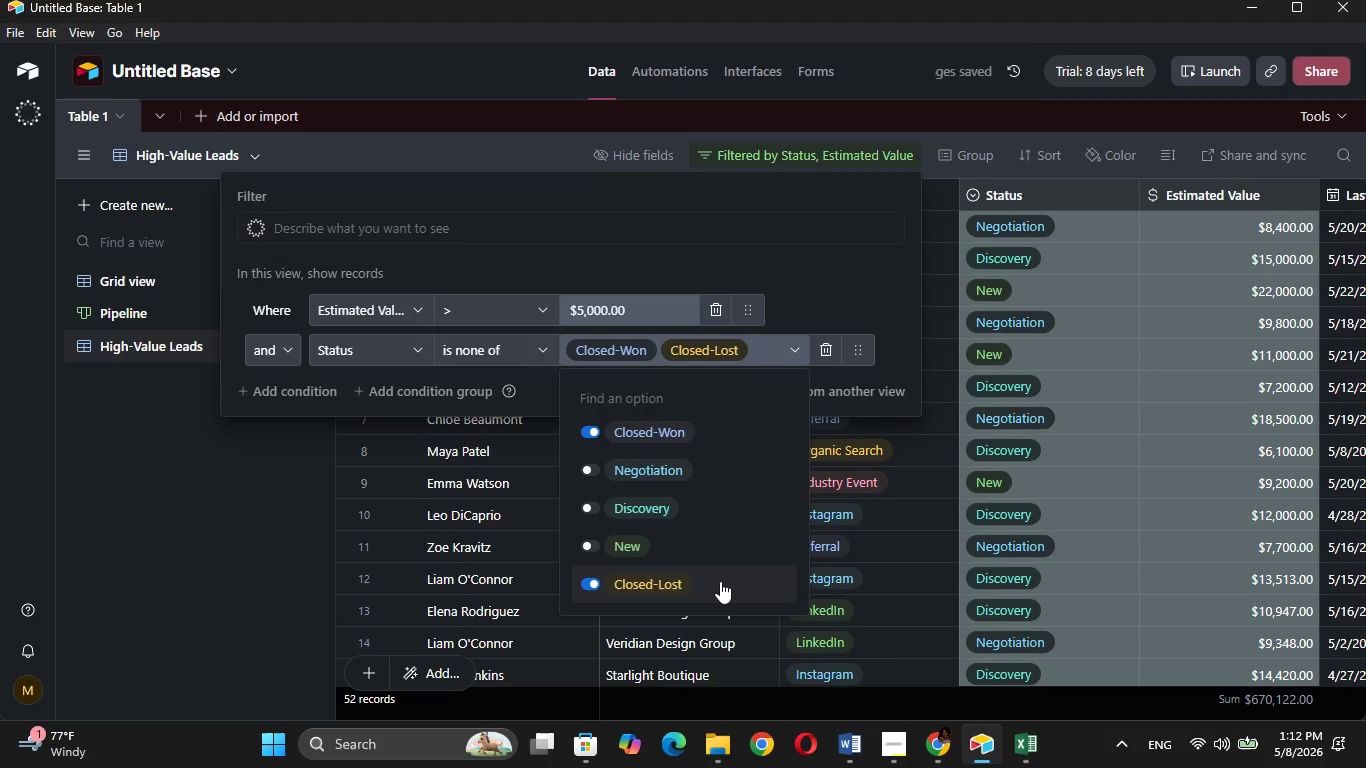 
left_click([213, 500])
 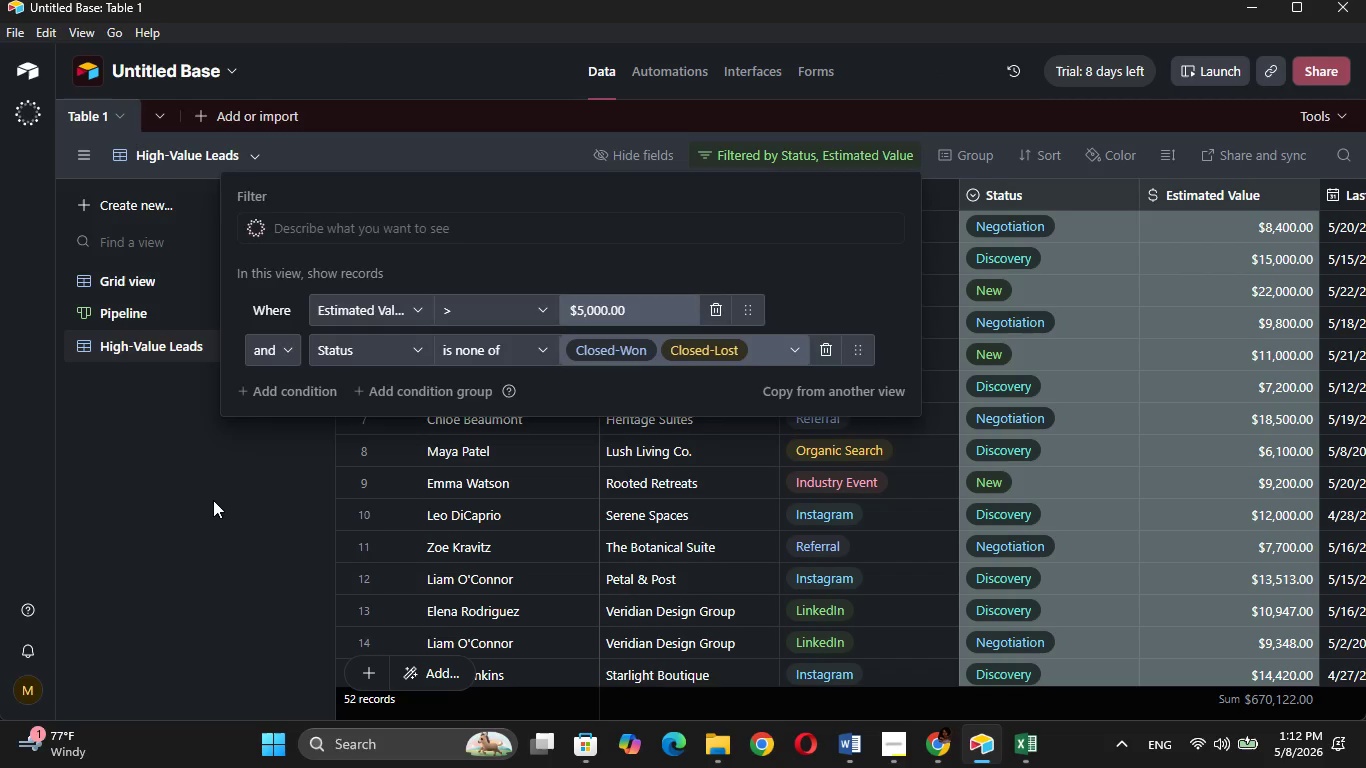 
left_click([213, 500])
 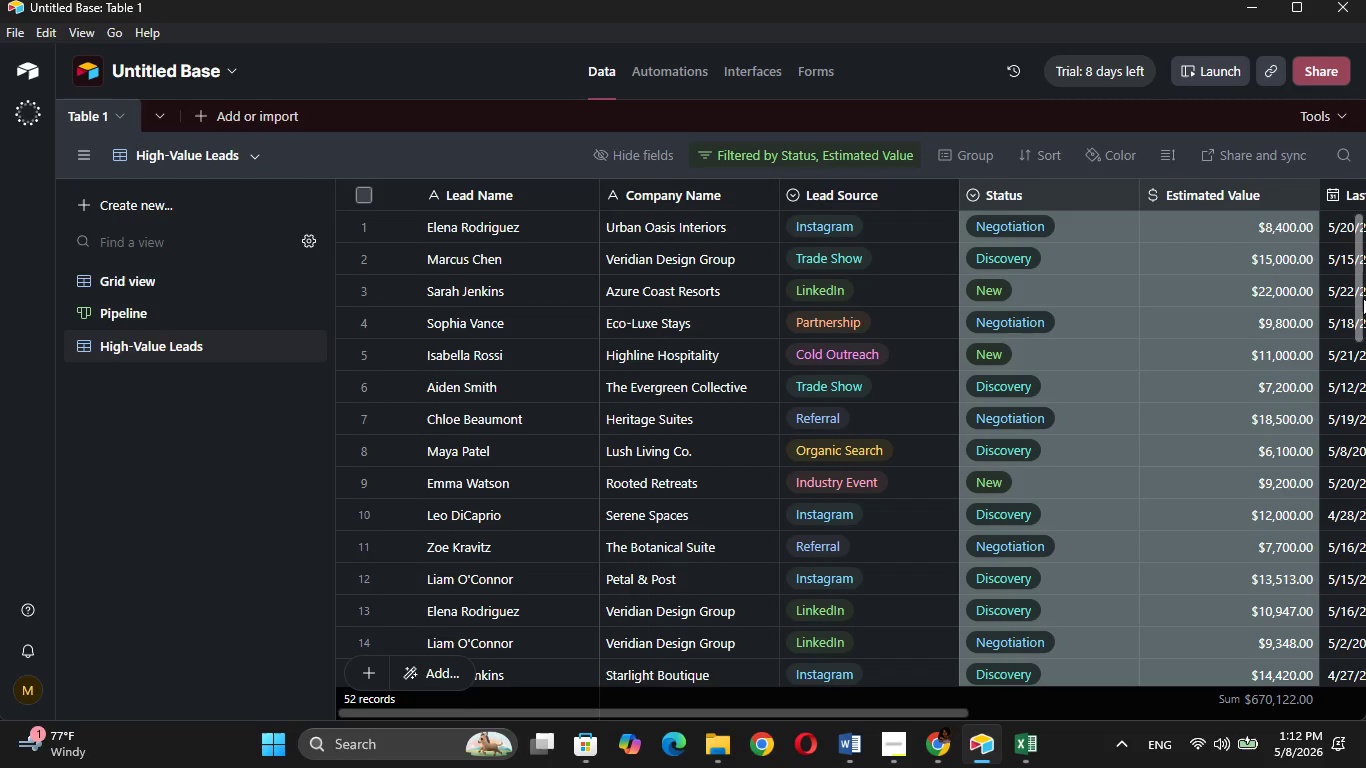 
left_click_drag(start_coordinate=[1362, 297], to_coordinate=[1336, 186])
 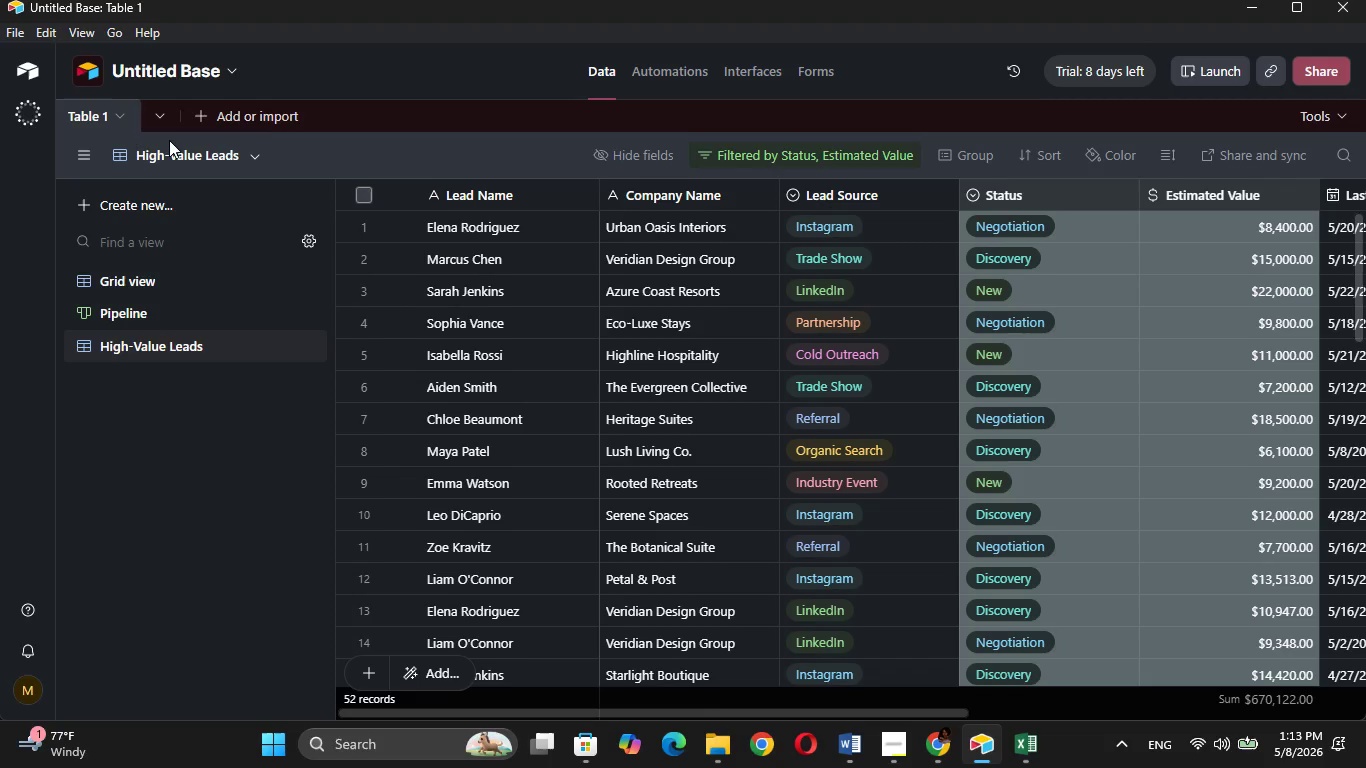 
wait(5.12)
 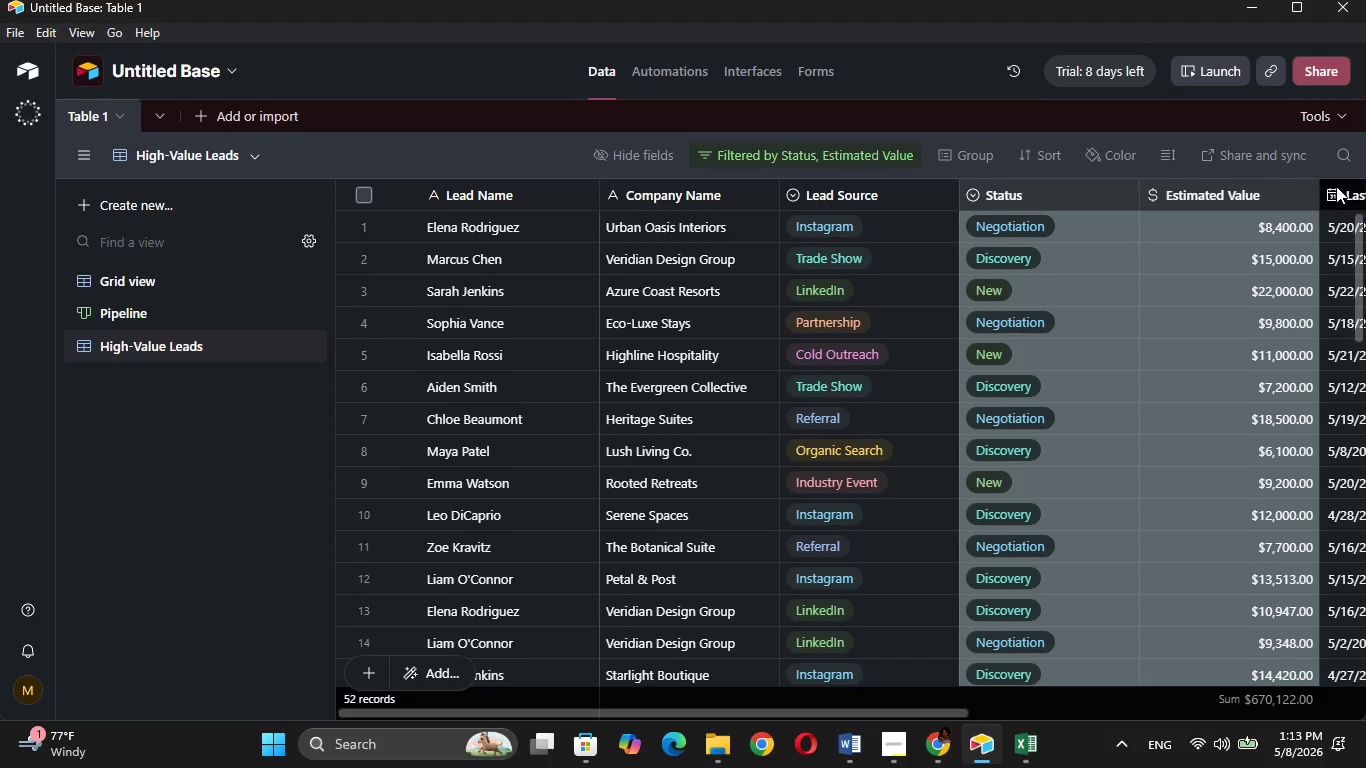 
left_click([177, 196])
 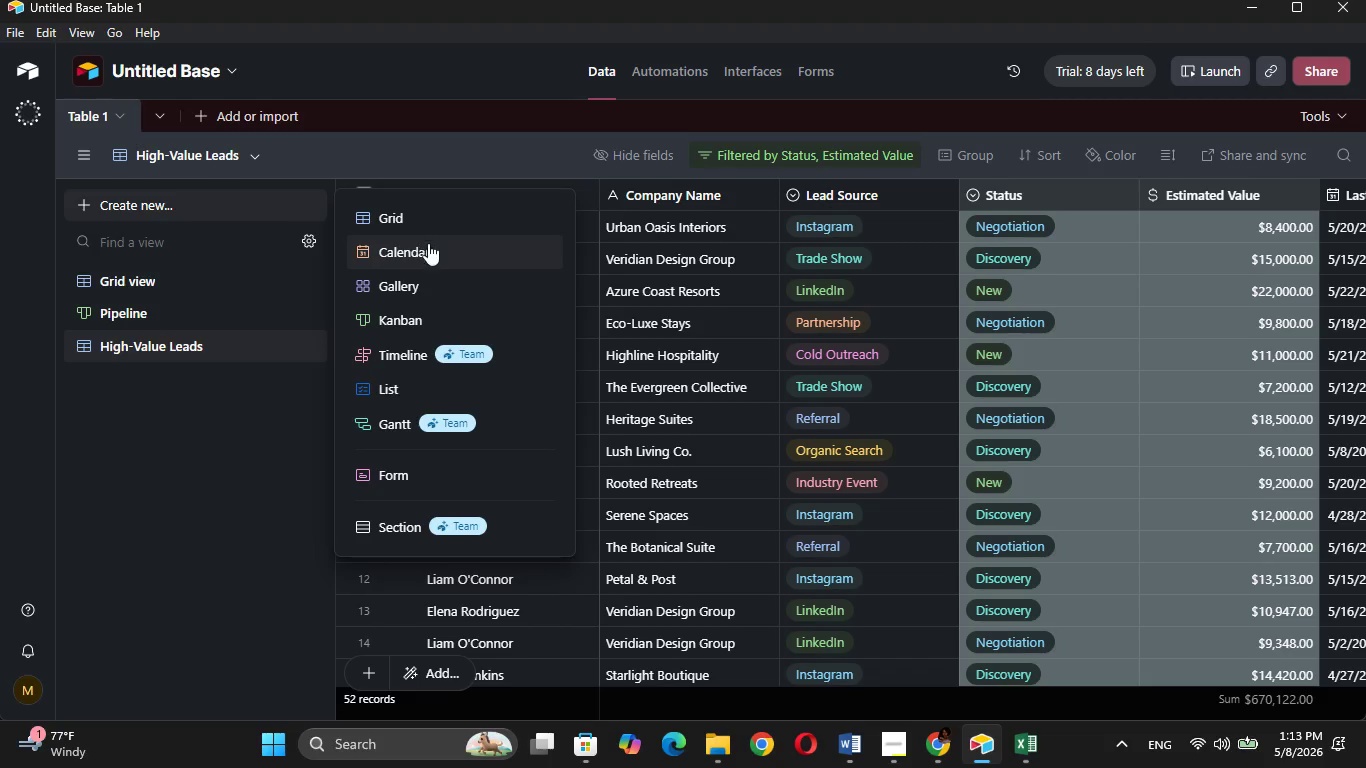 
left_click([430, 286])
 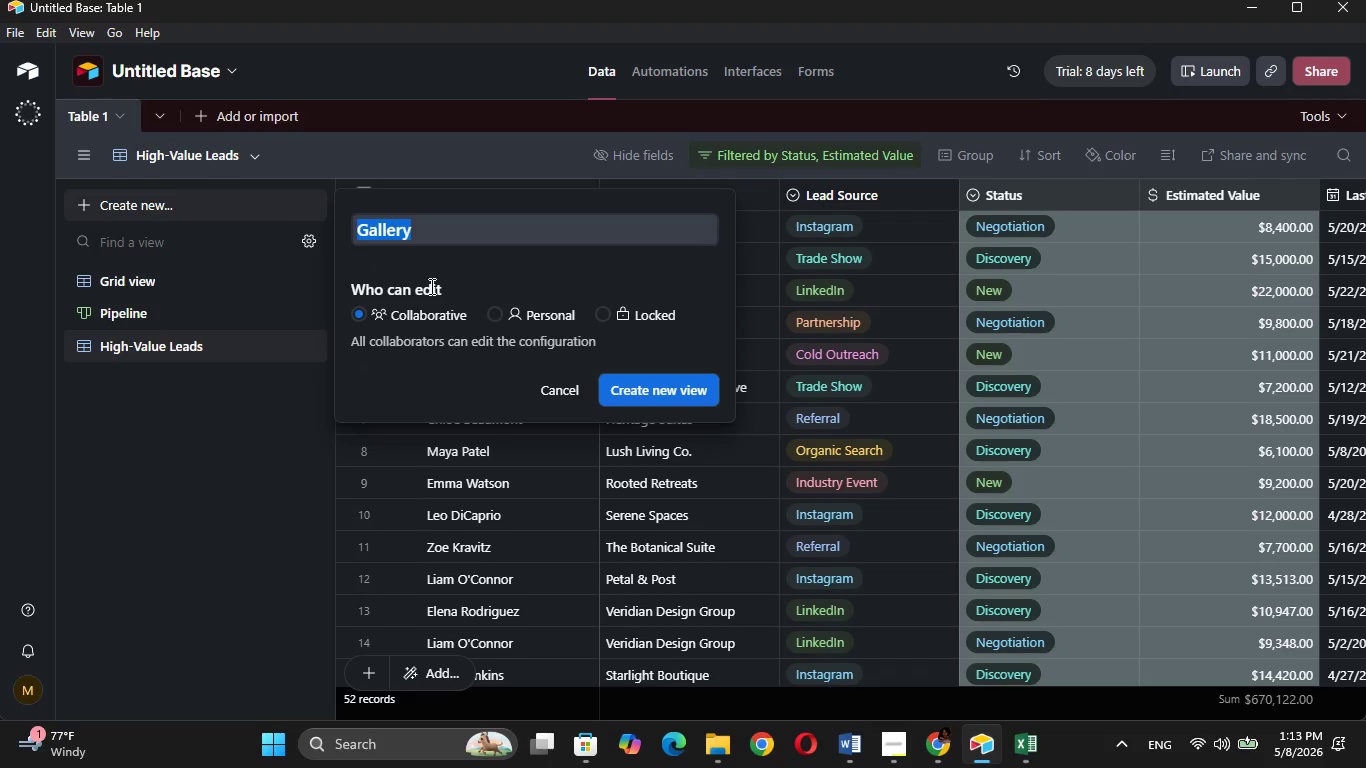 
key(Backspace)
type(Sales Forecast)
 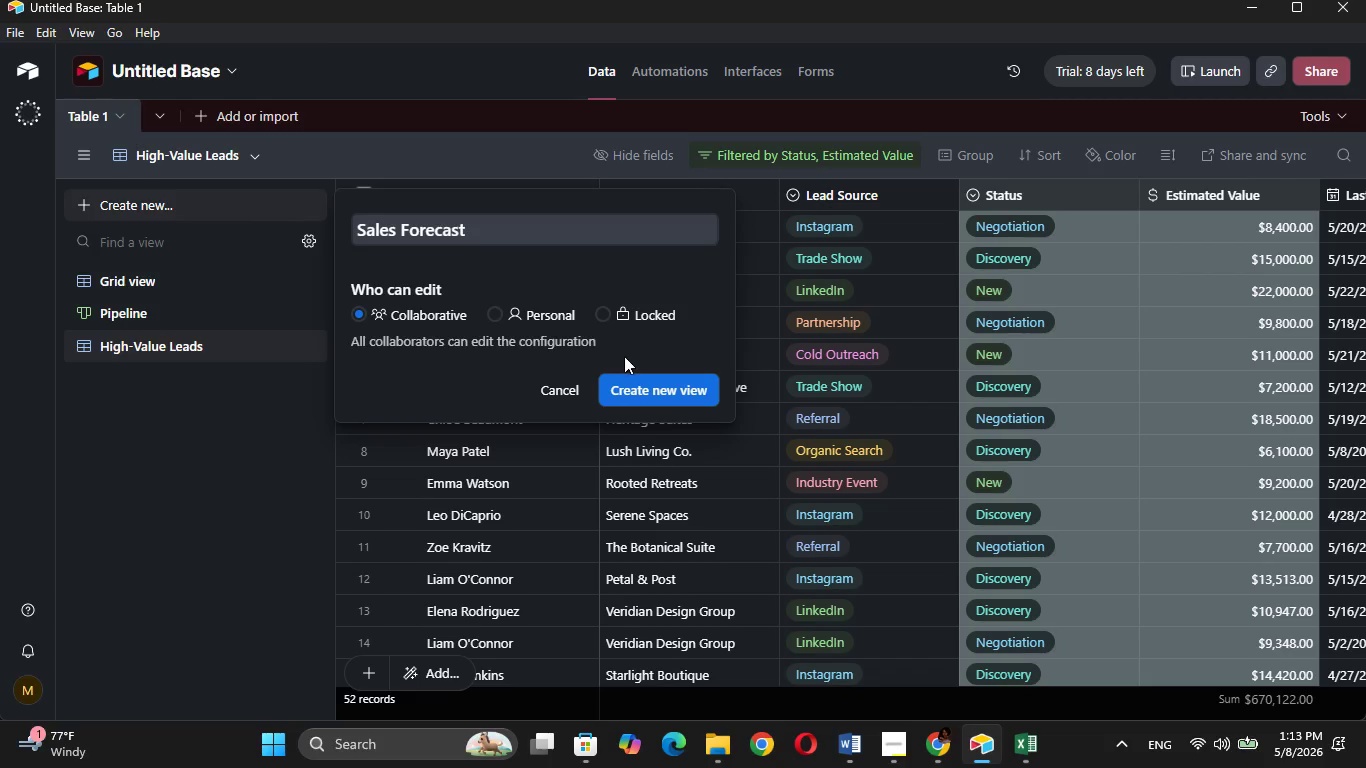 
left_click([643, 381])
 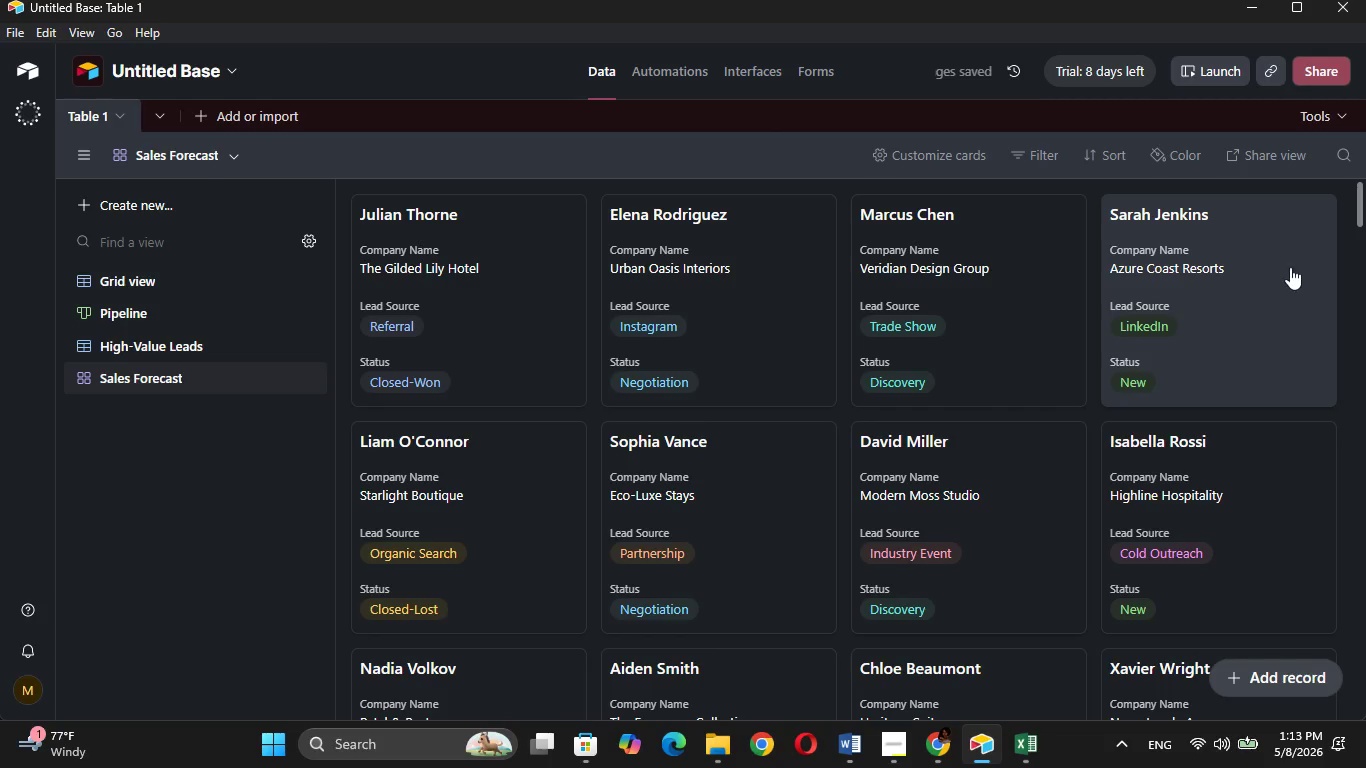 
wait(5.84)
 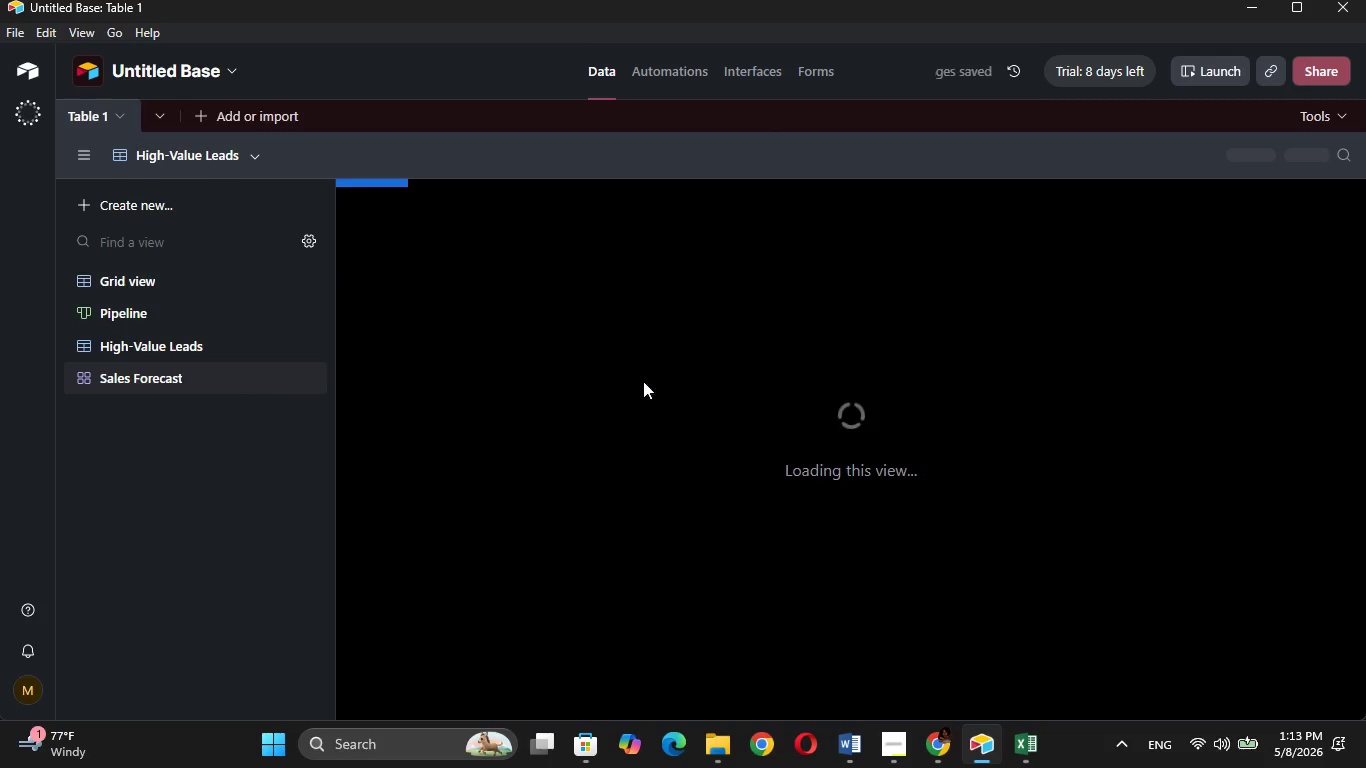 
left_click_drag(start_coordinate=[1363, 213], to_coordinate=[1364, 303])
 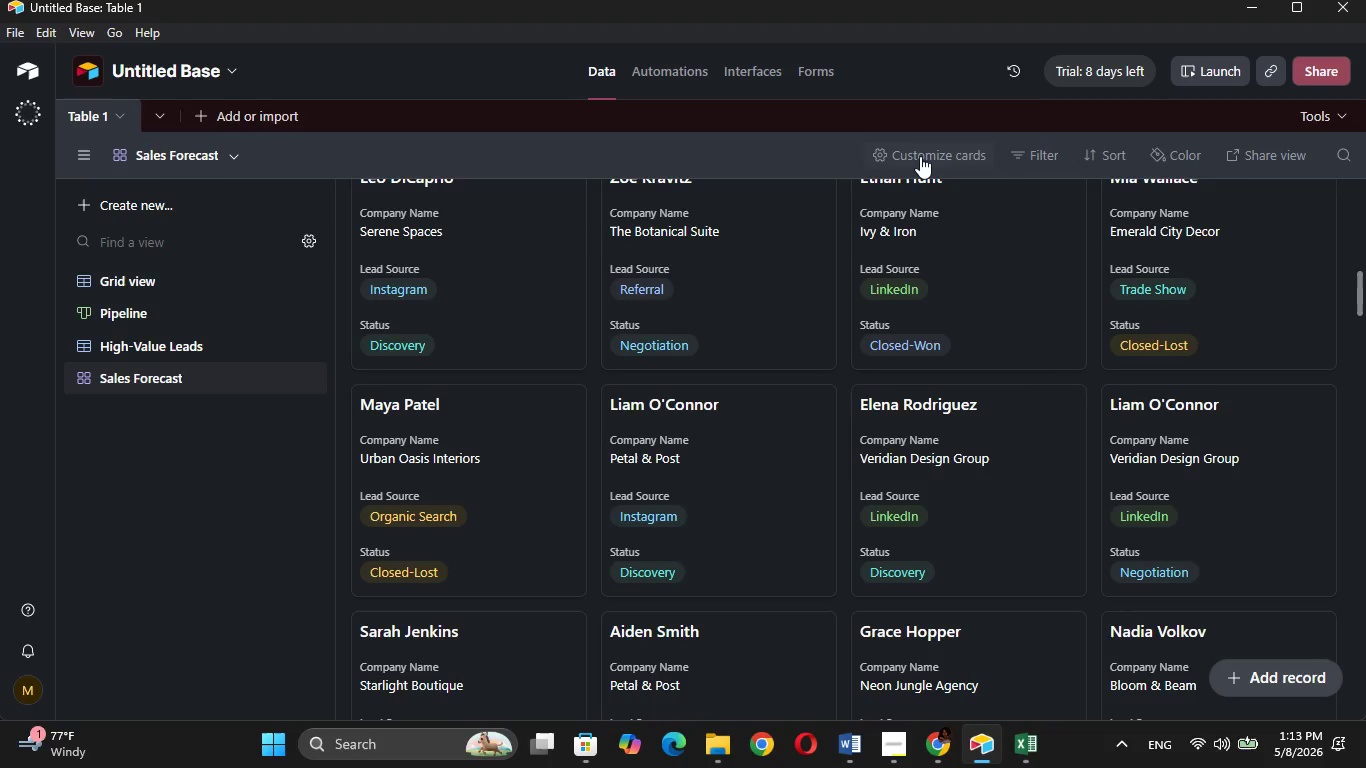 
left_click([946, 159])
 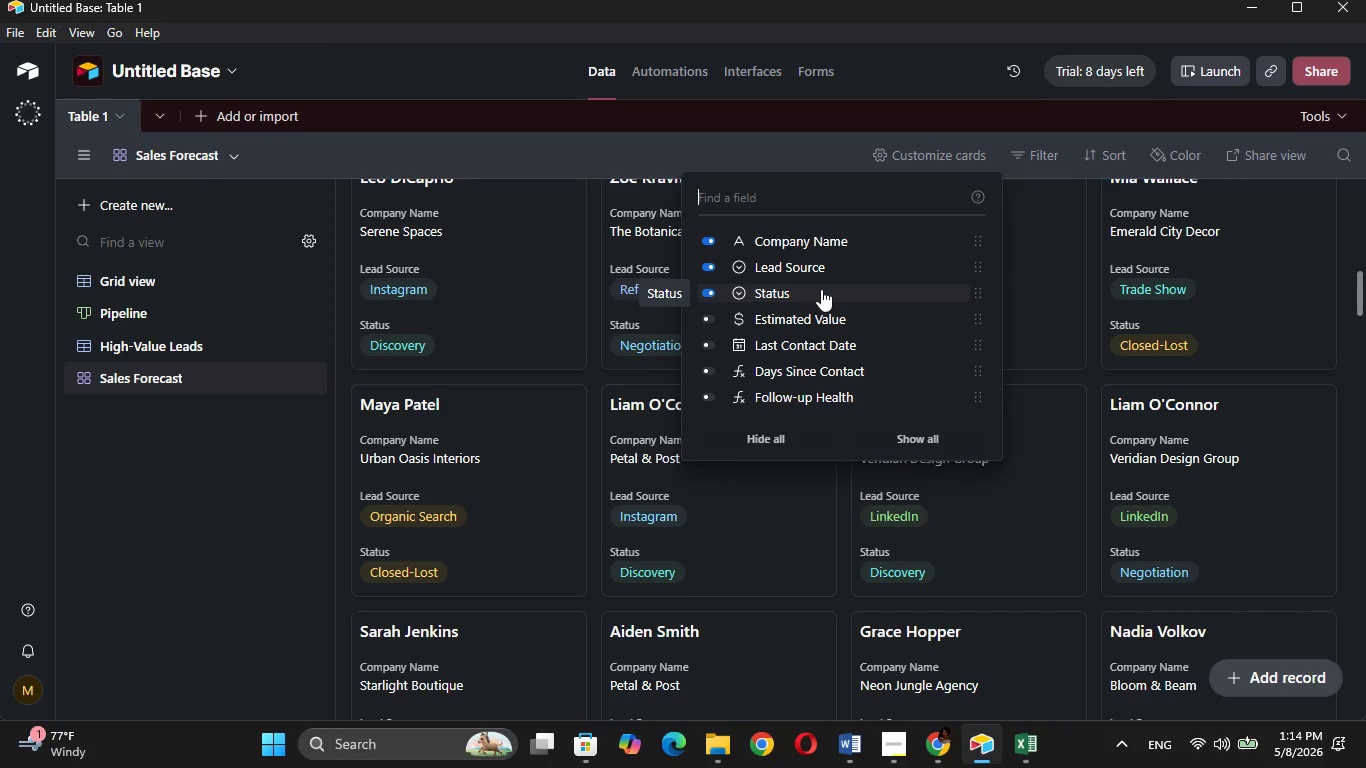 
wait(10.83)
 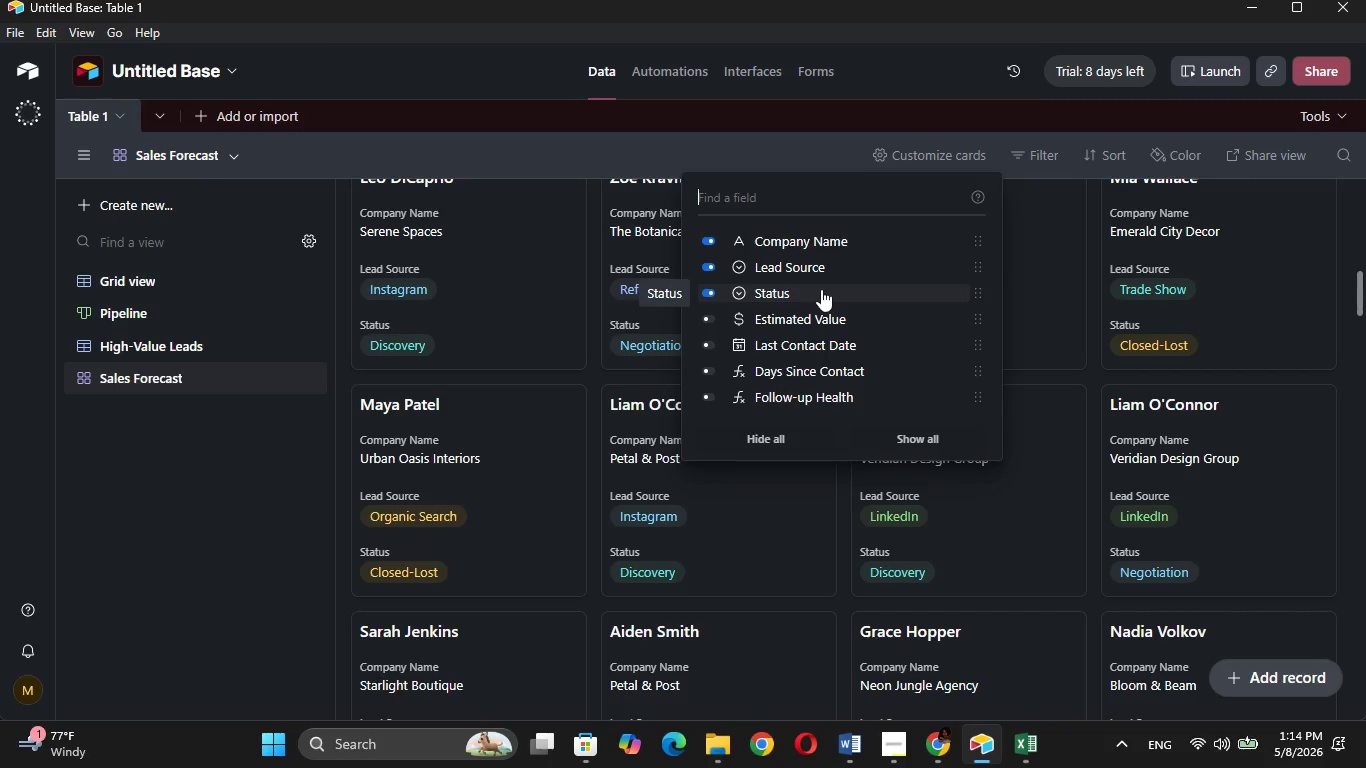 
left_click([815, 318])
 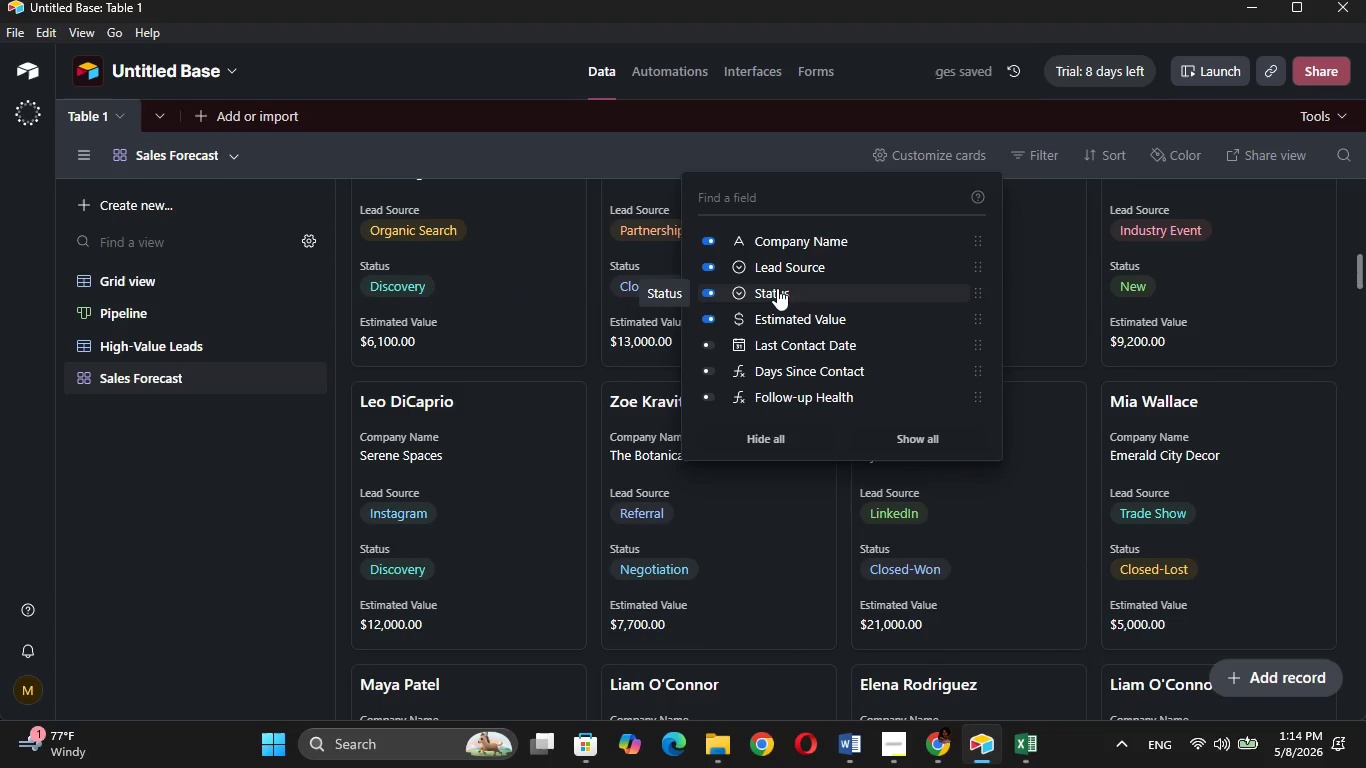 
left_click([777, 288])
 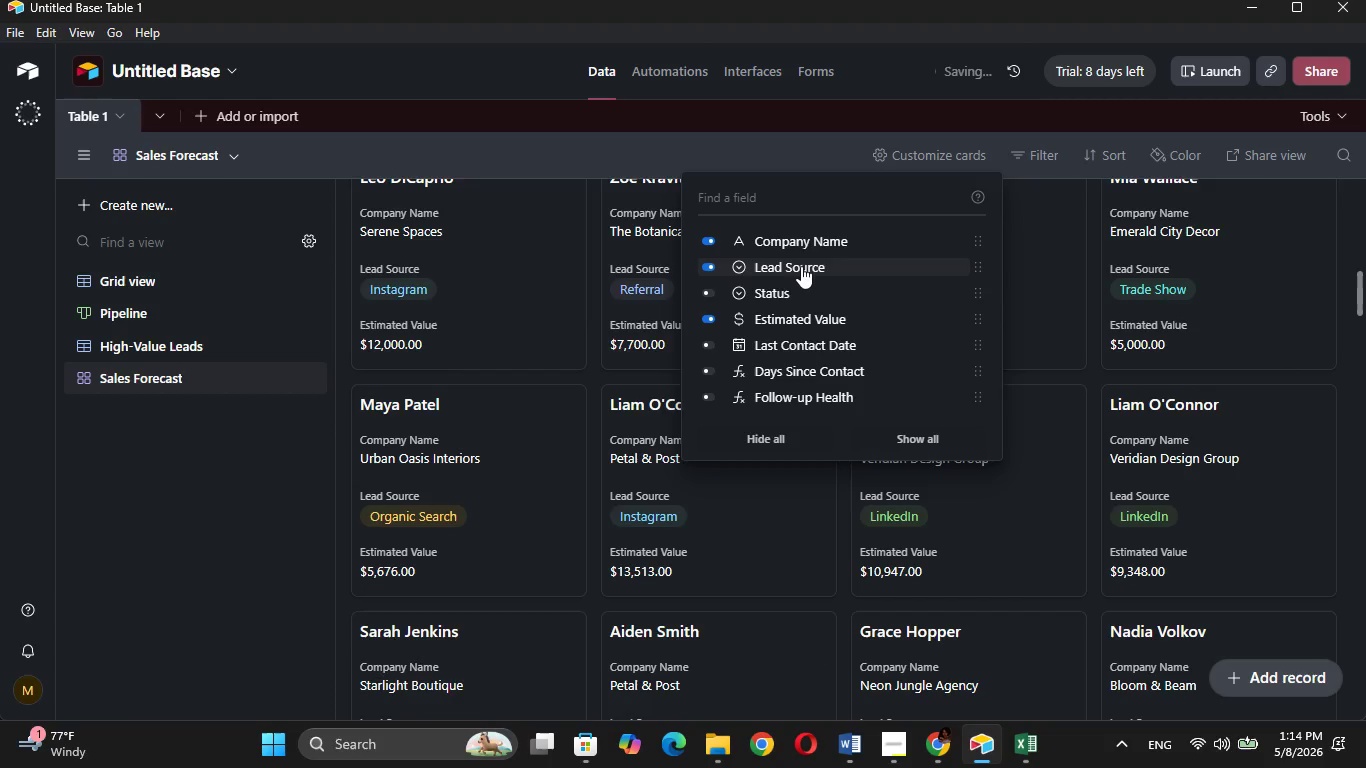 
left_click([801, 266])
 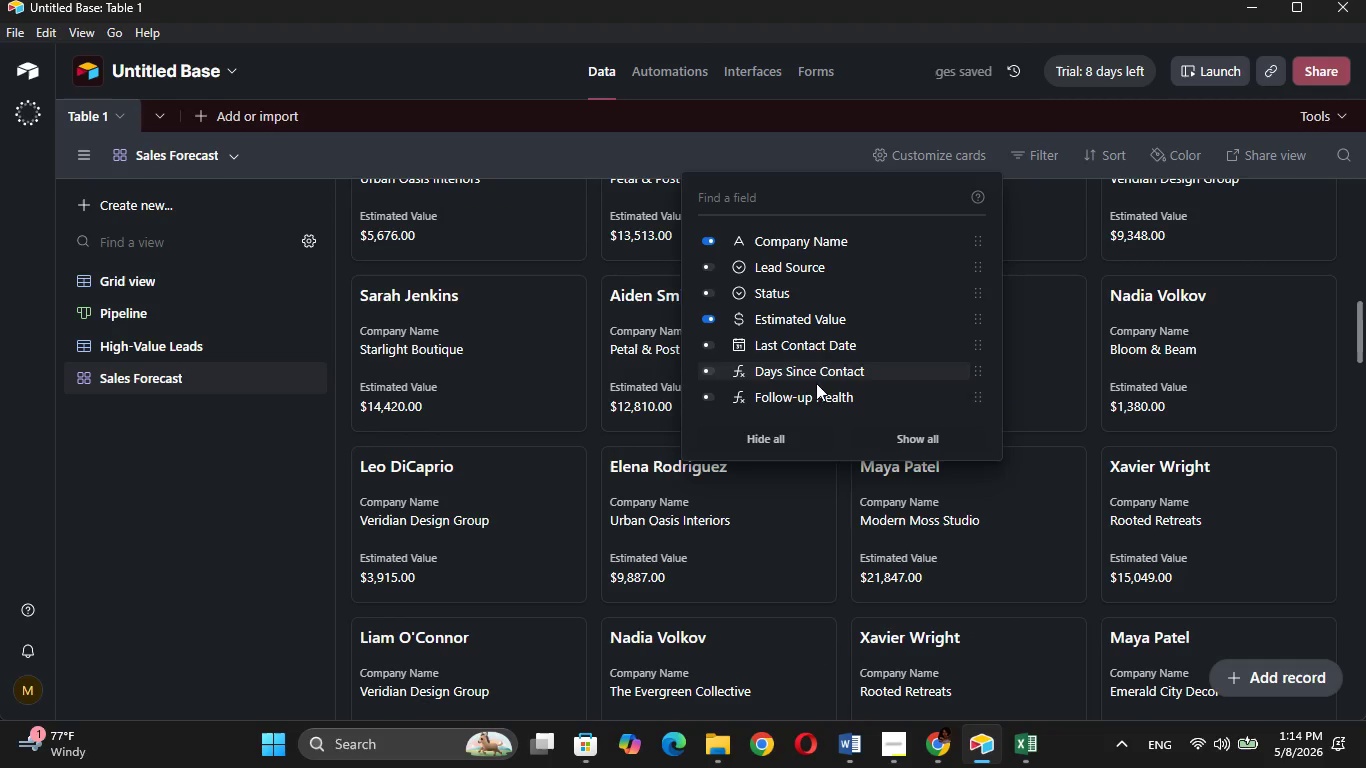 
left_click([819, 394])
 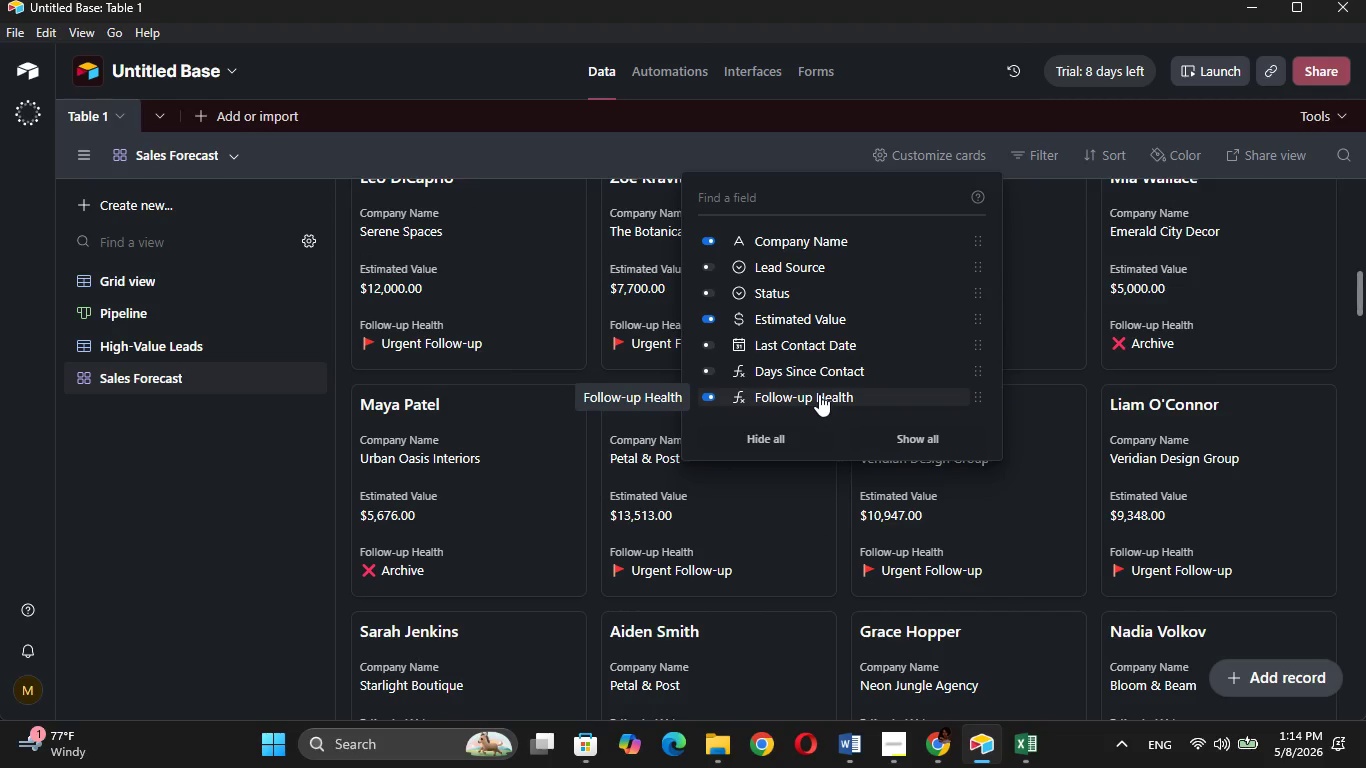 
wait(16.67)
 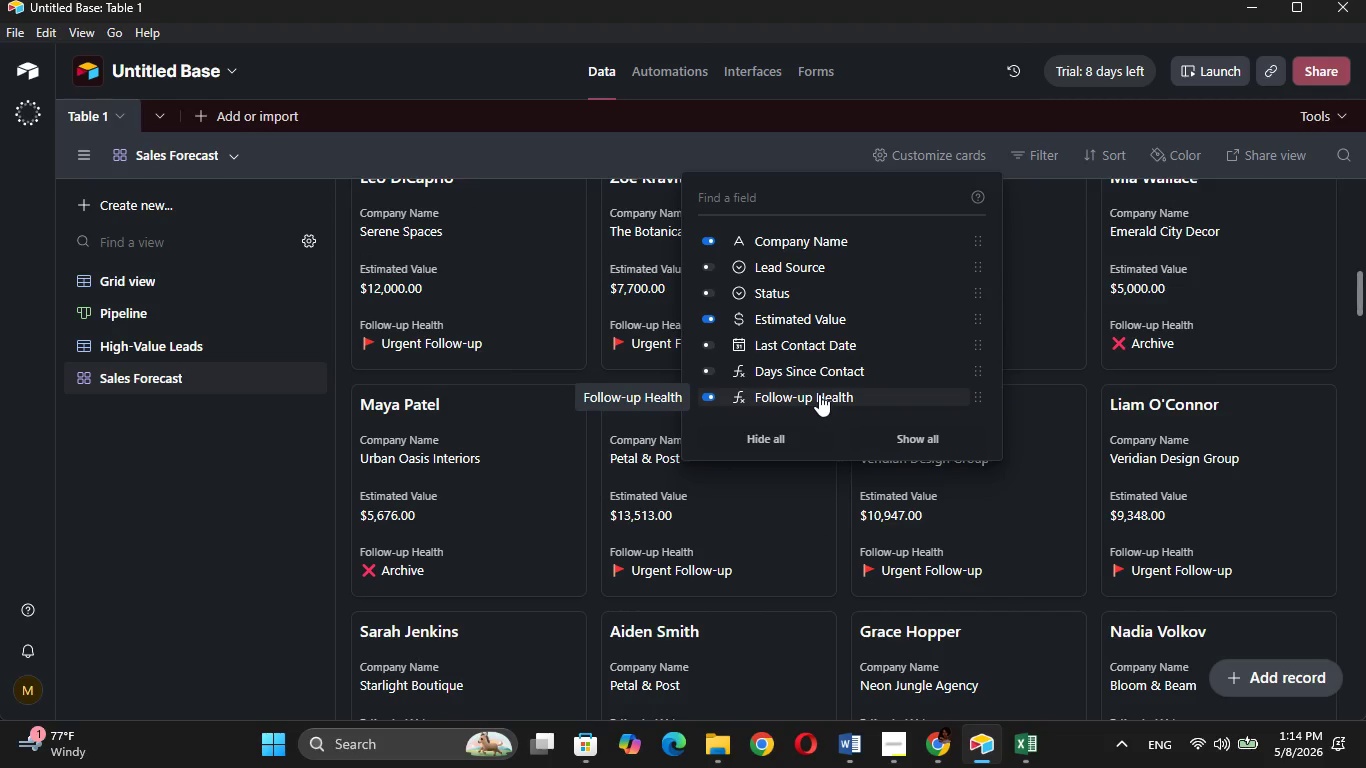 
left_click([800, 243])
 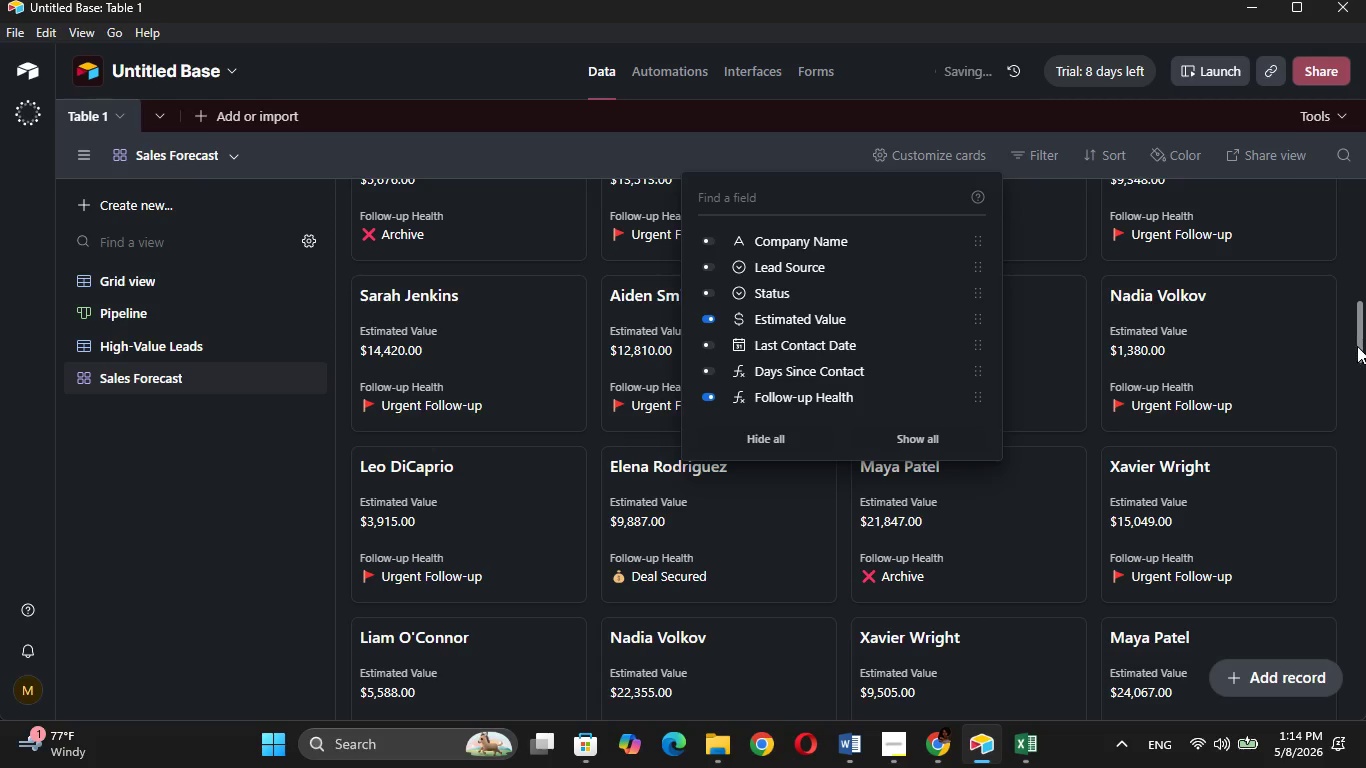 
left_click_drag(start_coordinate=[1357, 347], to_coordinate=[1364, 201])
 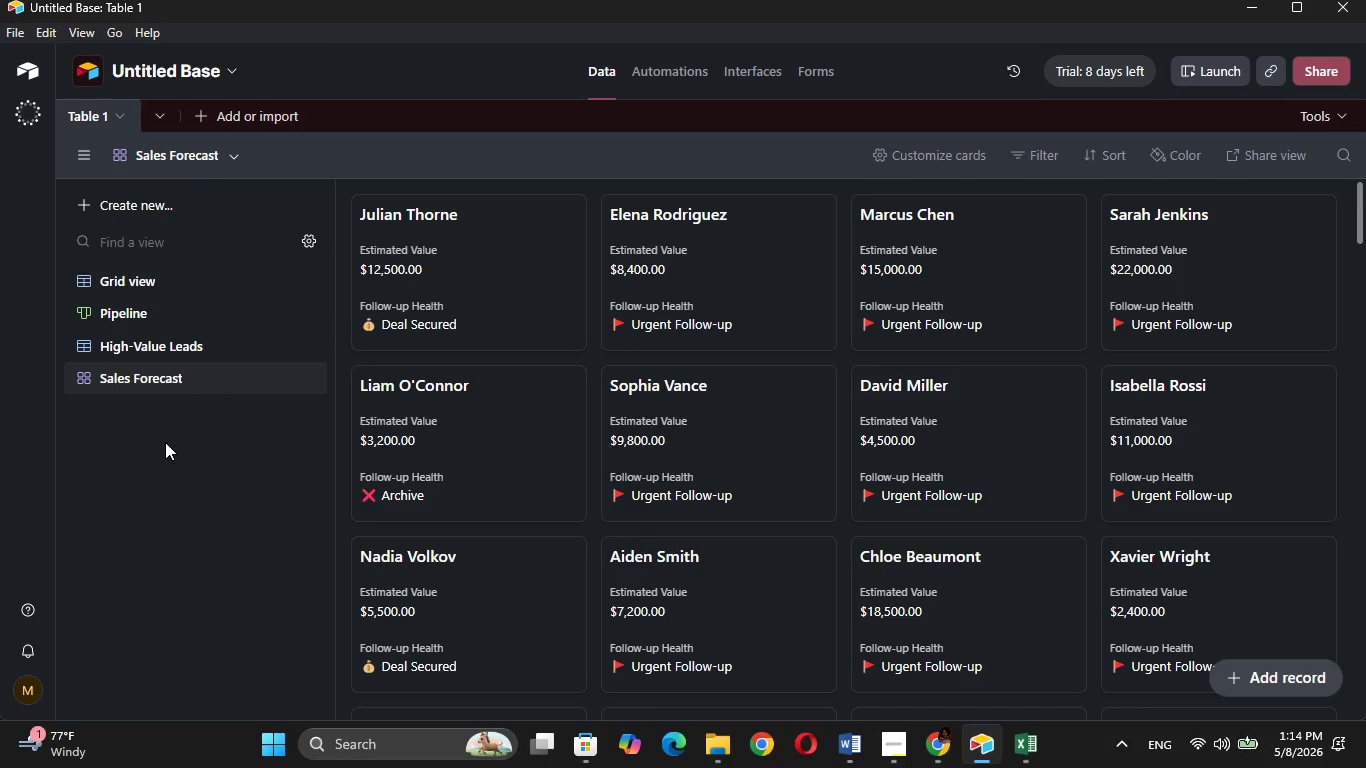 
wait(13.14)
 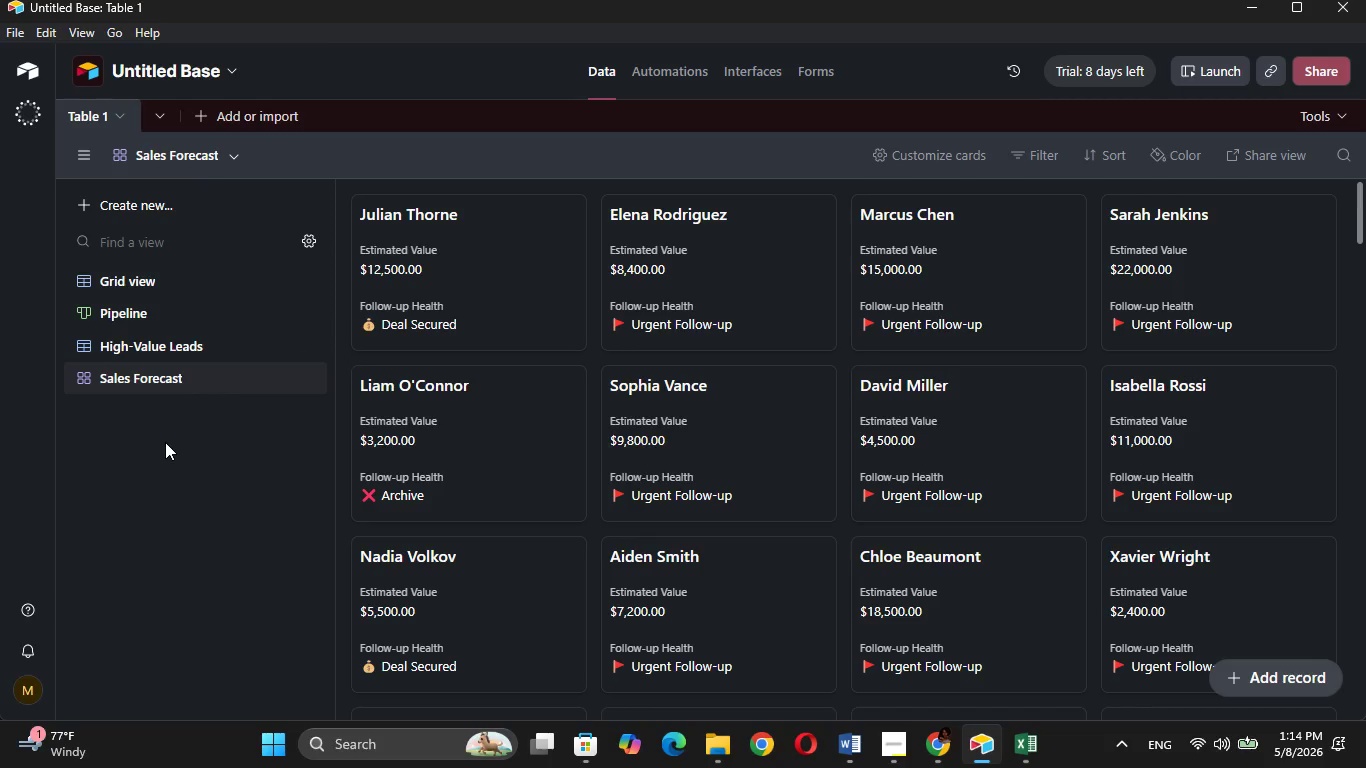 
left_click([179, 288])
 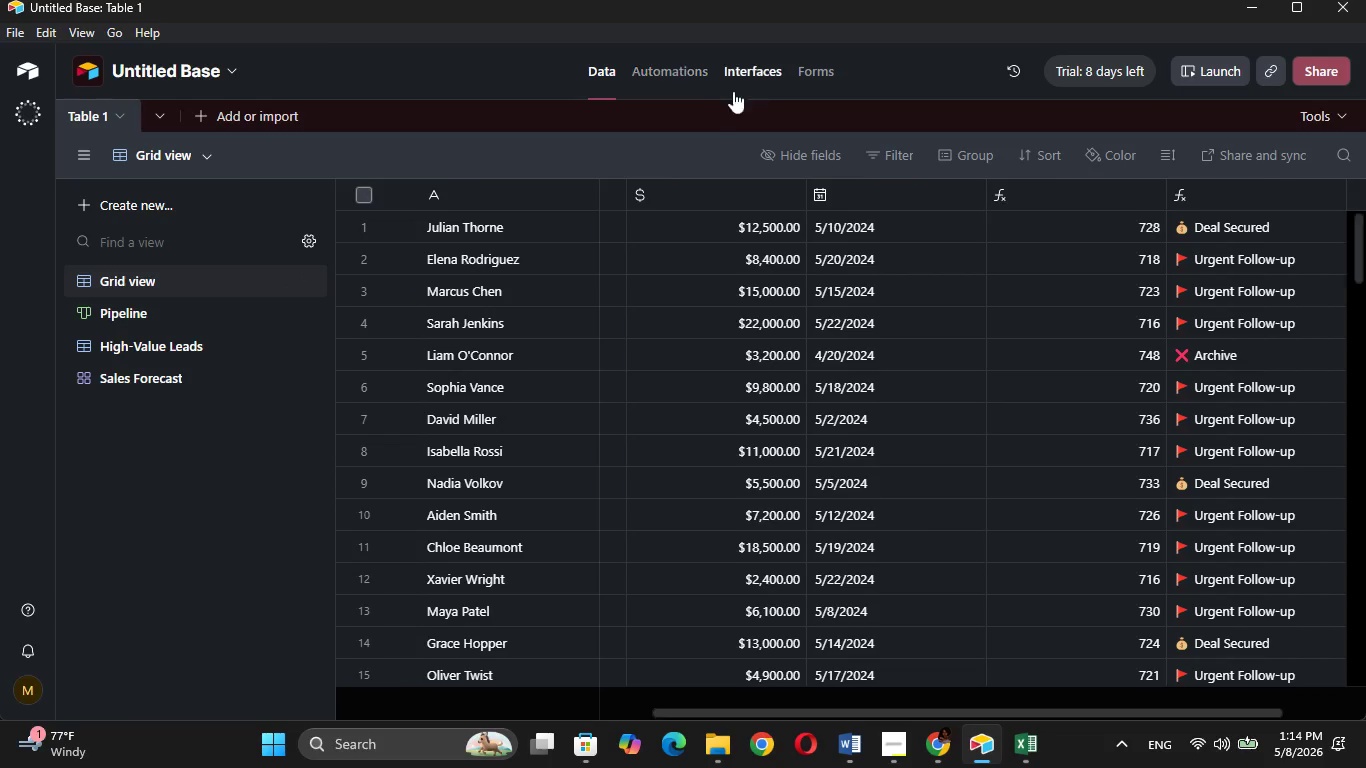 
left_click([770, 72])
 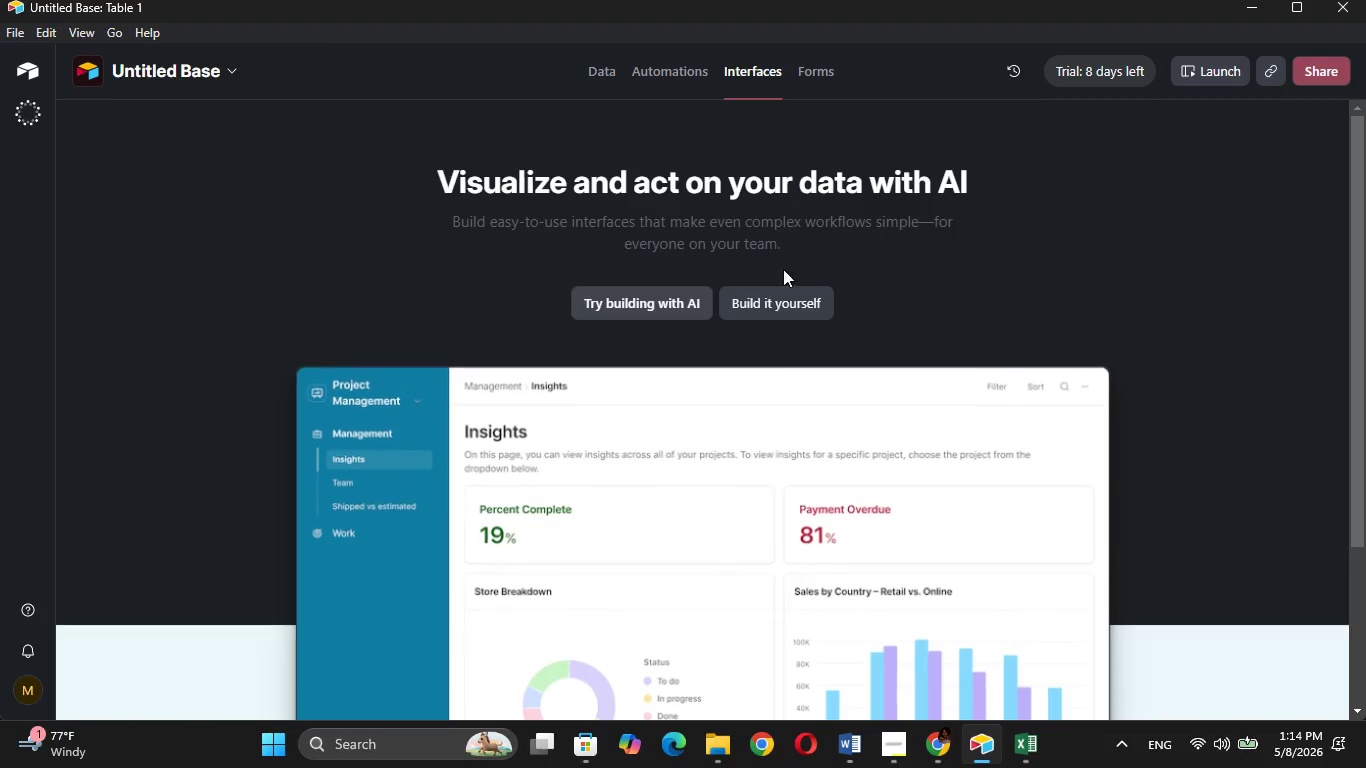 
left_click([783, 308])
 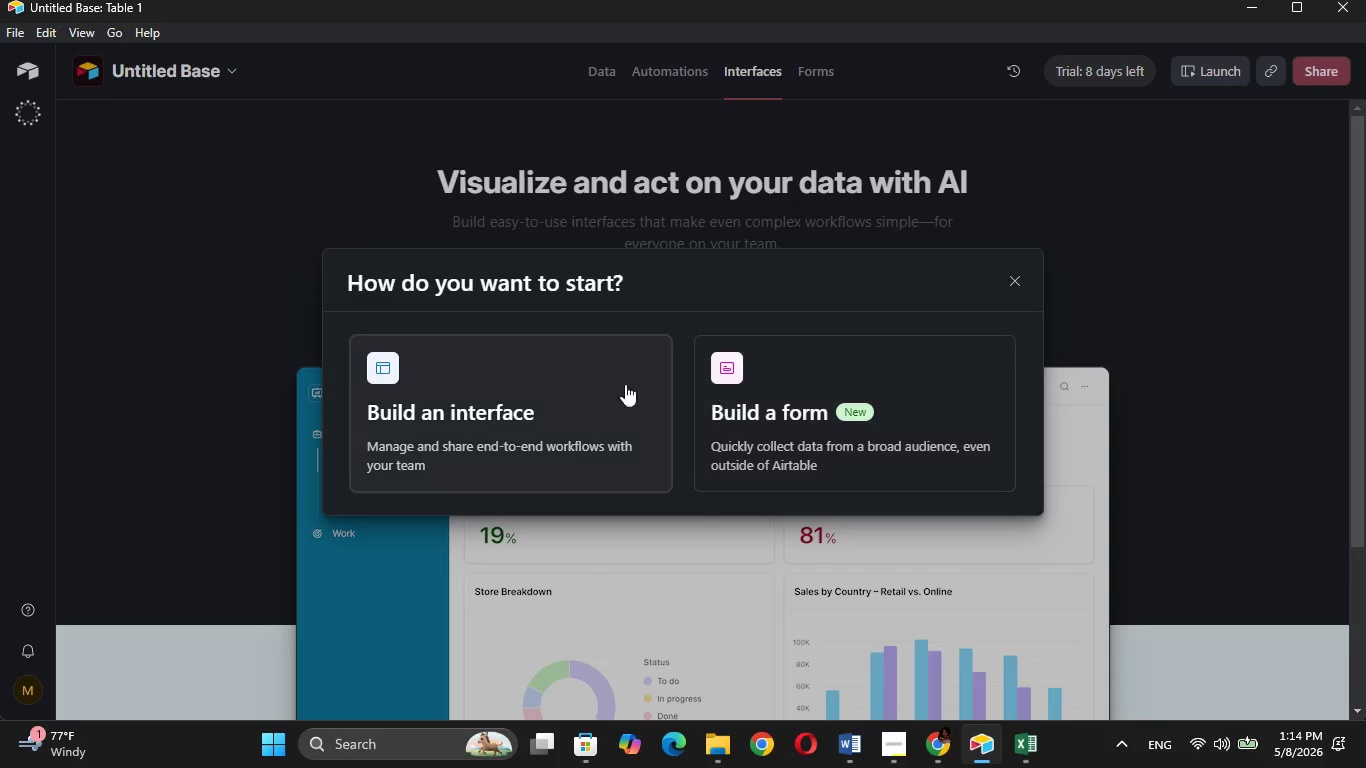 
left_click([579, 385])
 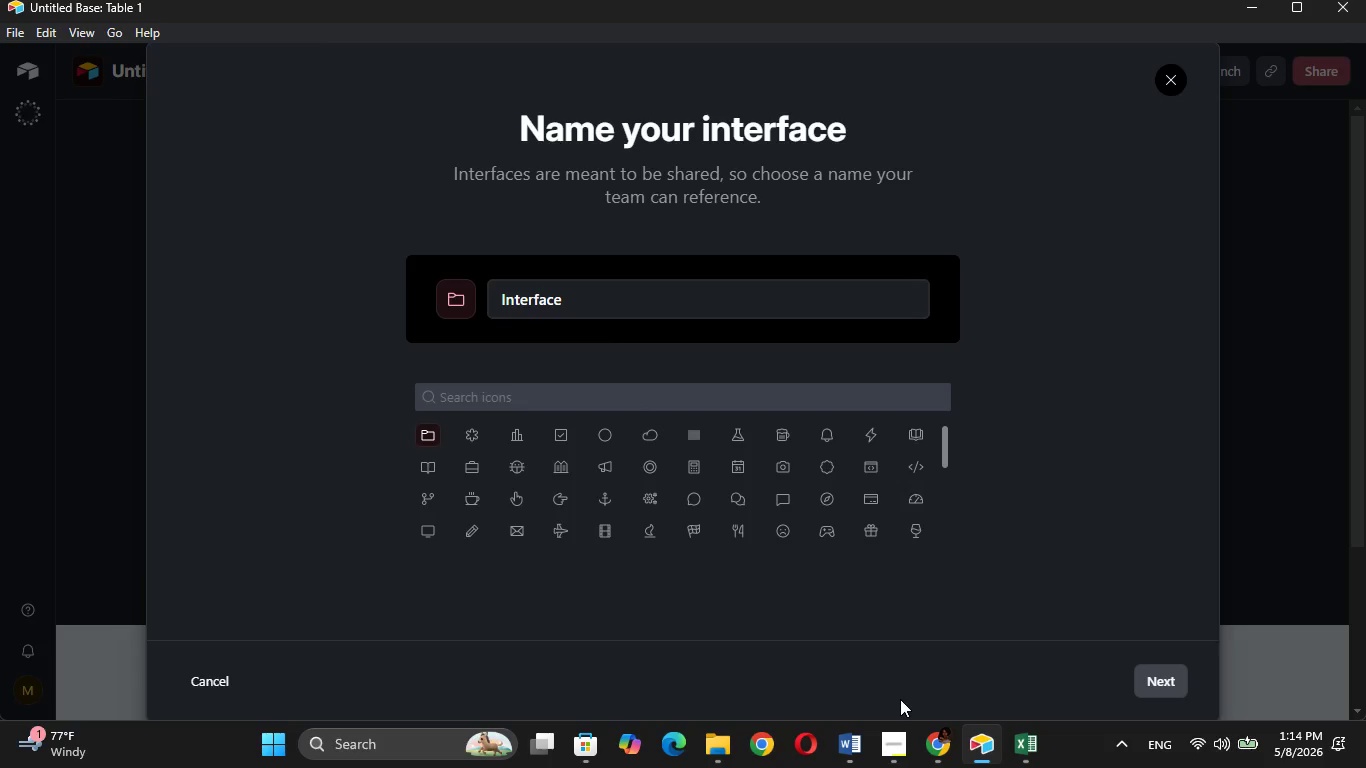 
left_click([901, 742])